 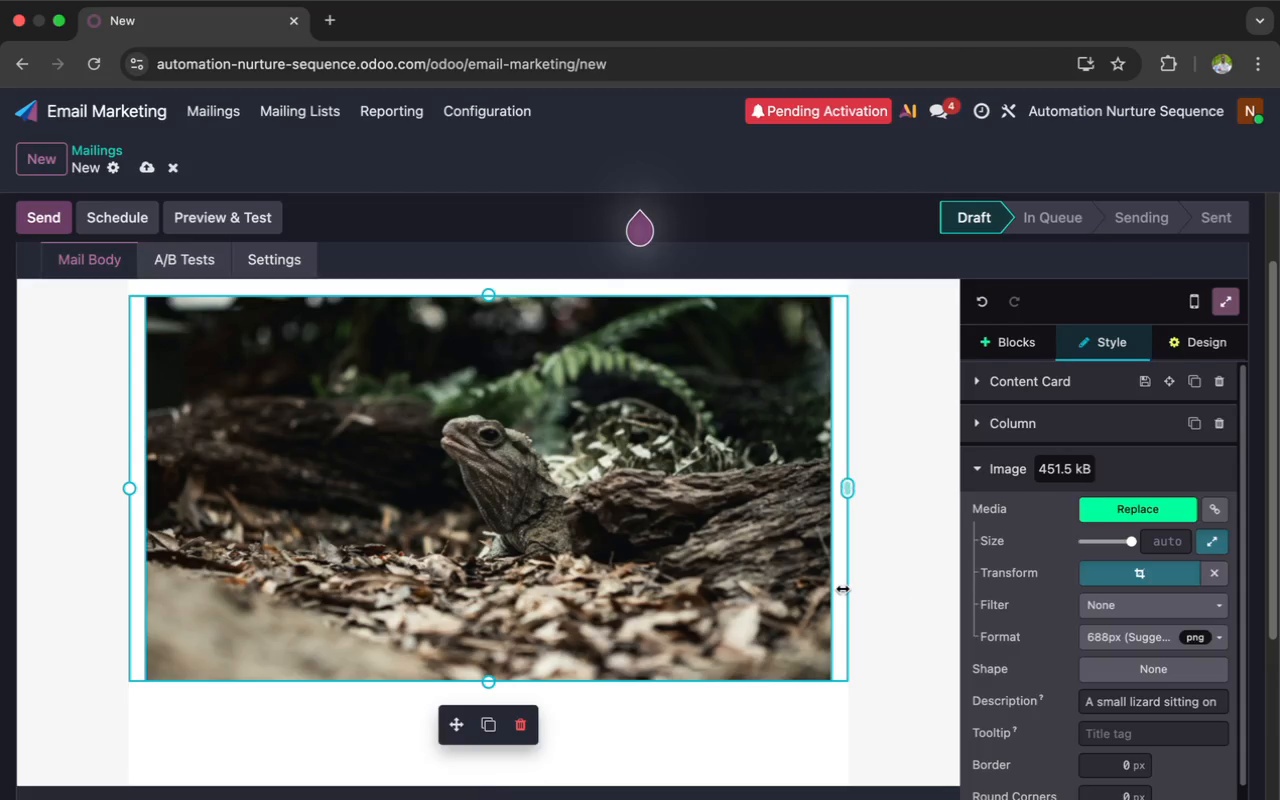 
scroll: coordinate [977, 458], scroll_direction: up, amount: 21.0
 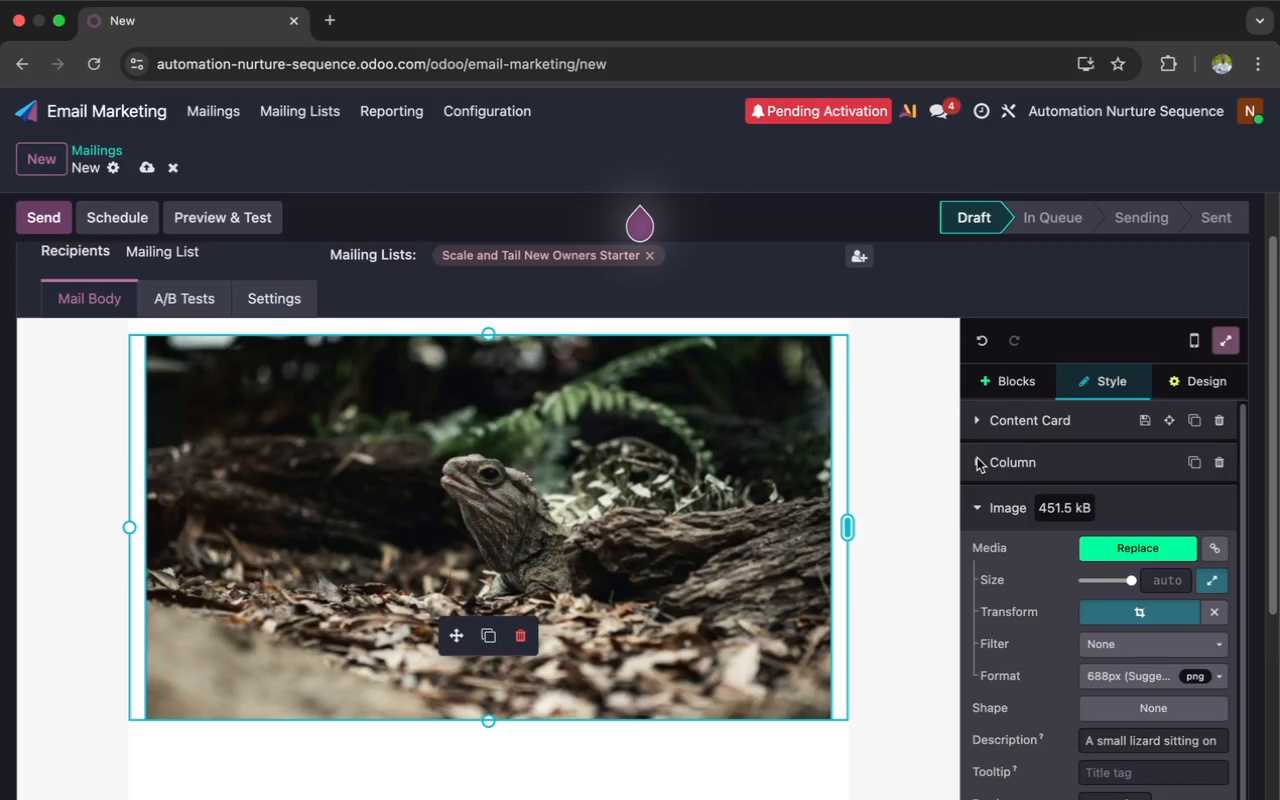 
mouse_move([1000, 421])
 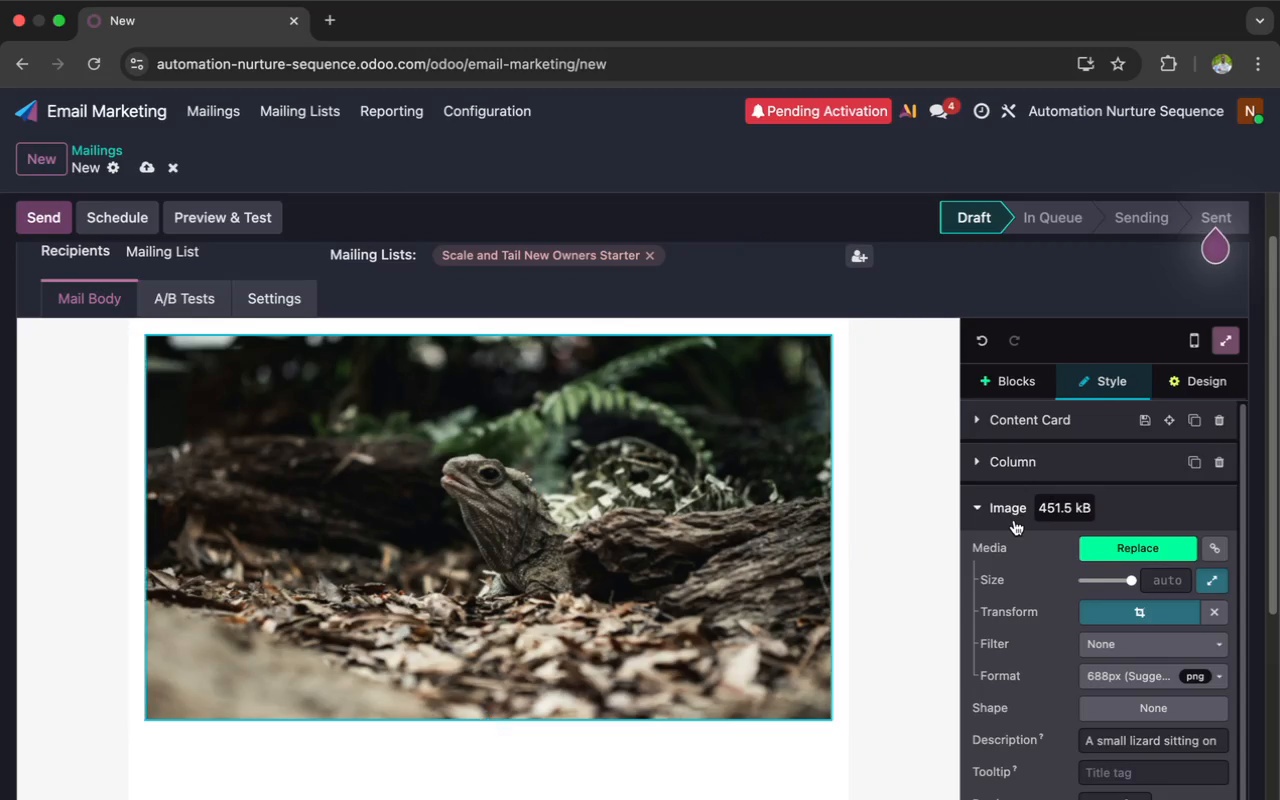 
left_click([1010, 378])
 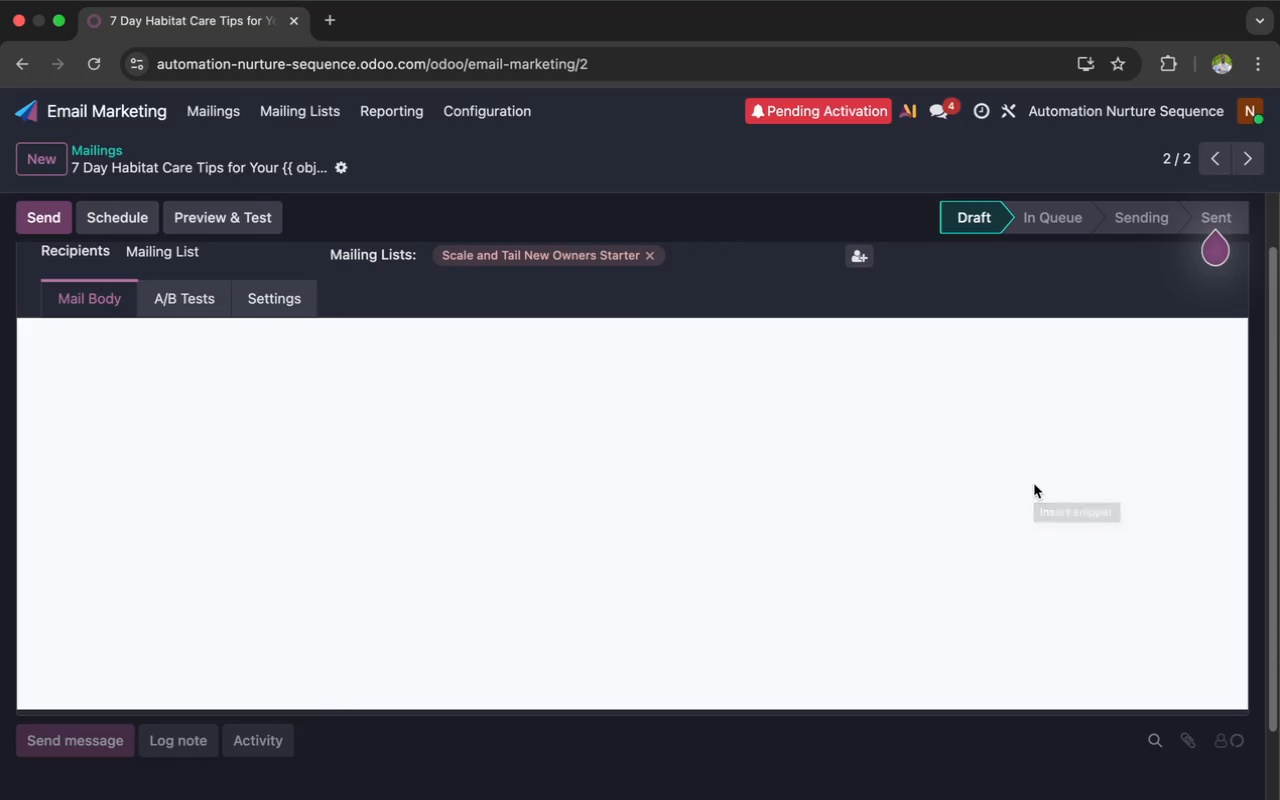 
wait(11.95)
 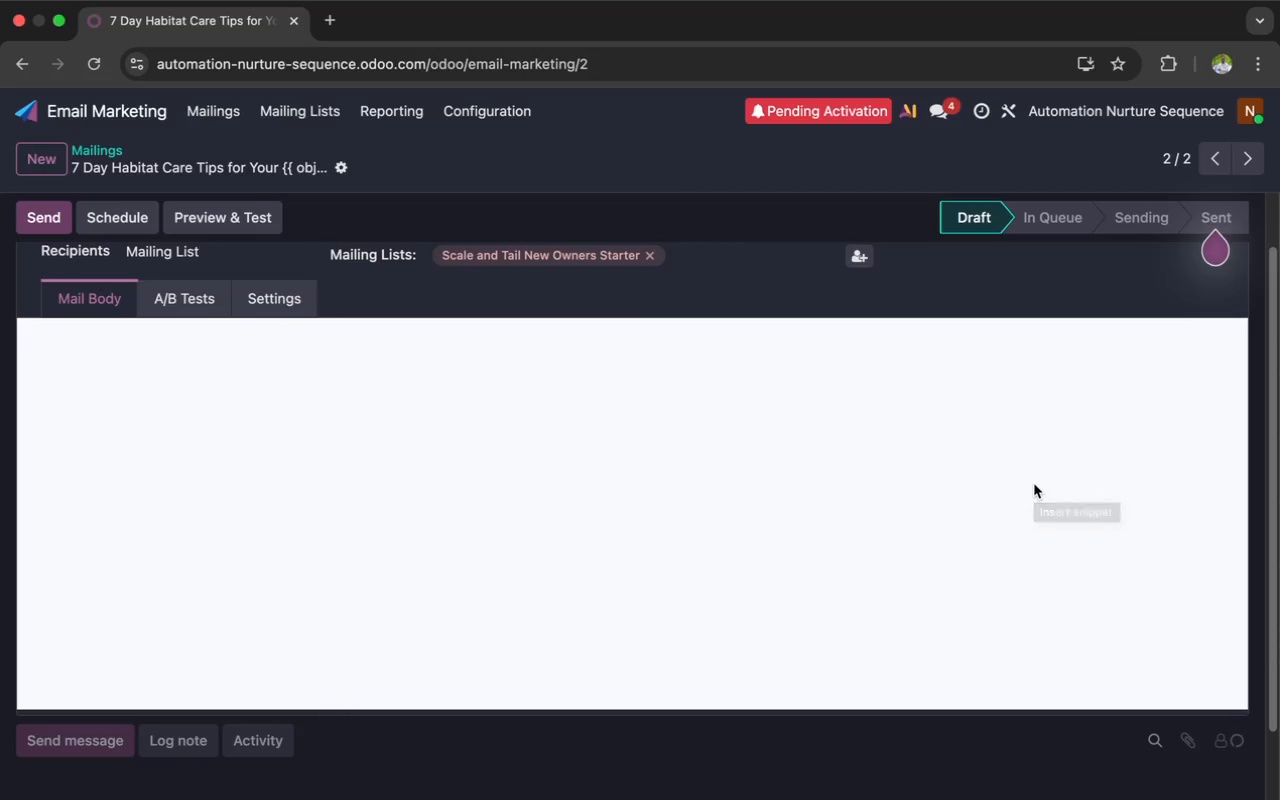 
left_click([1132, 457])
 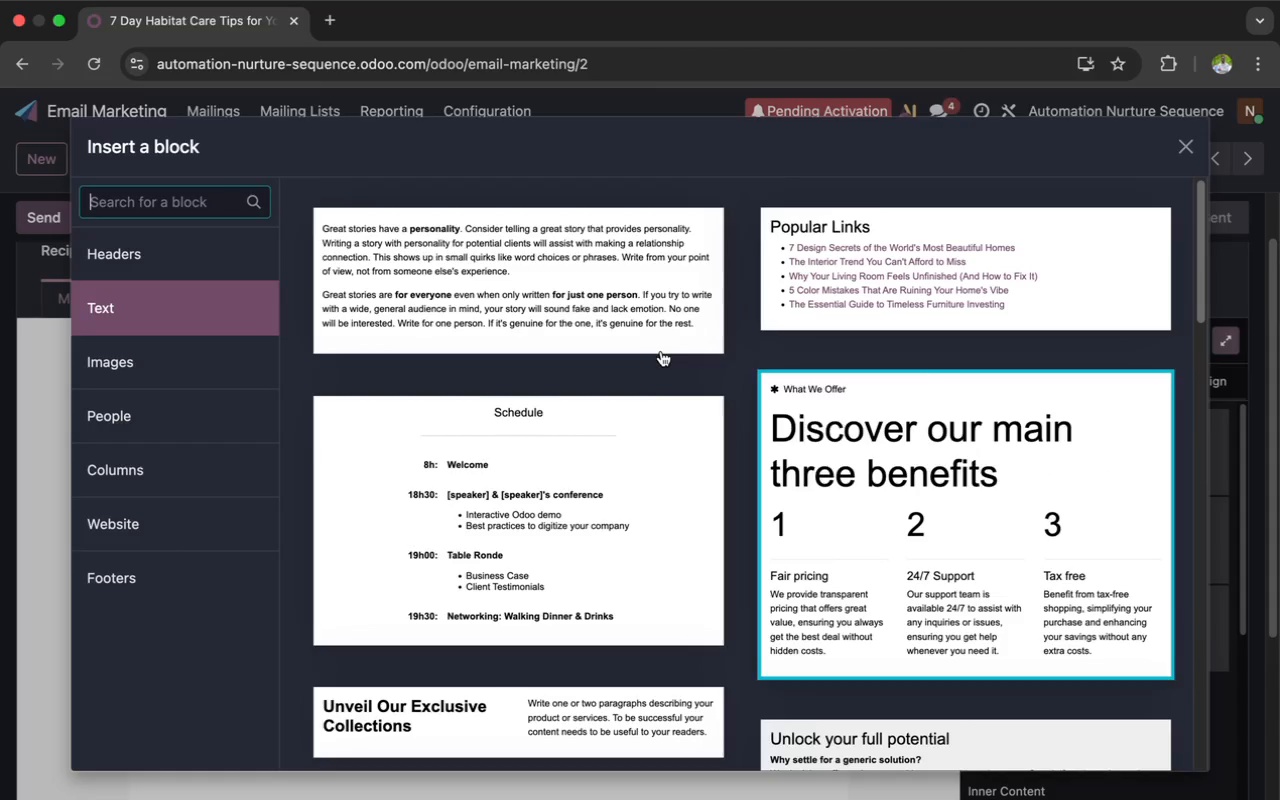 
left_click([629, 320])
 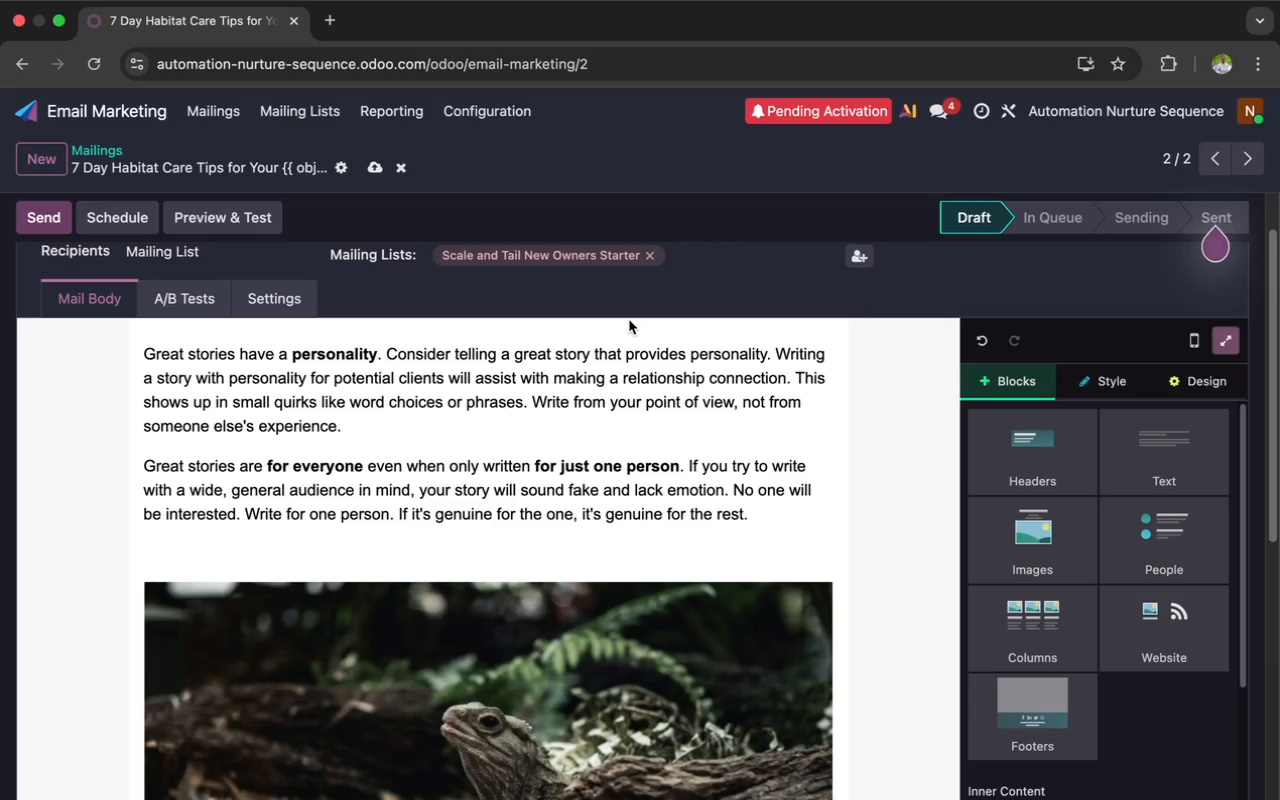 
wait(8.38)
 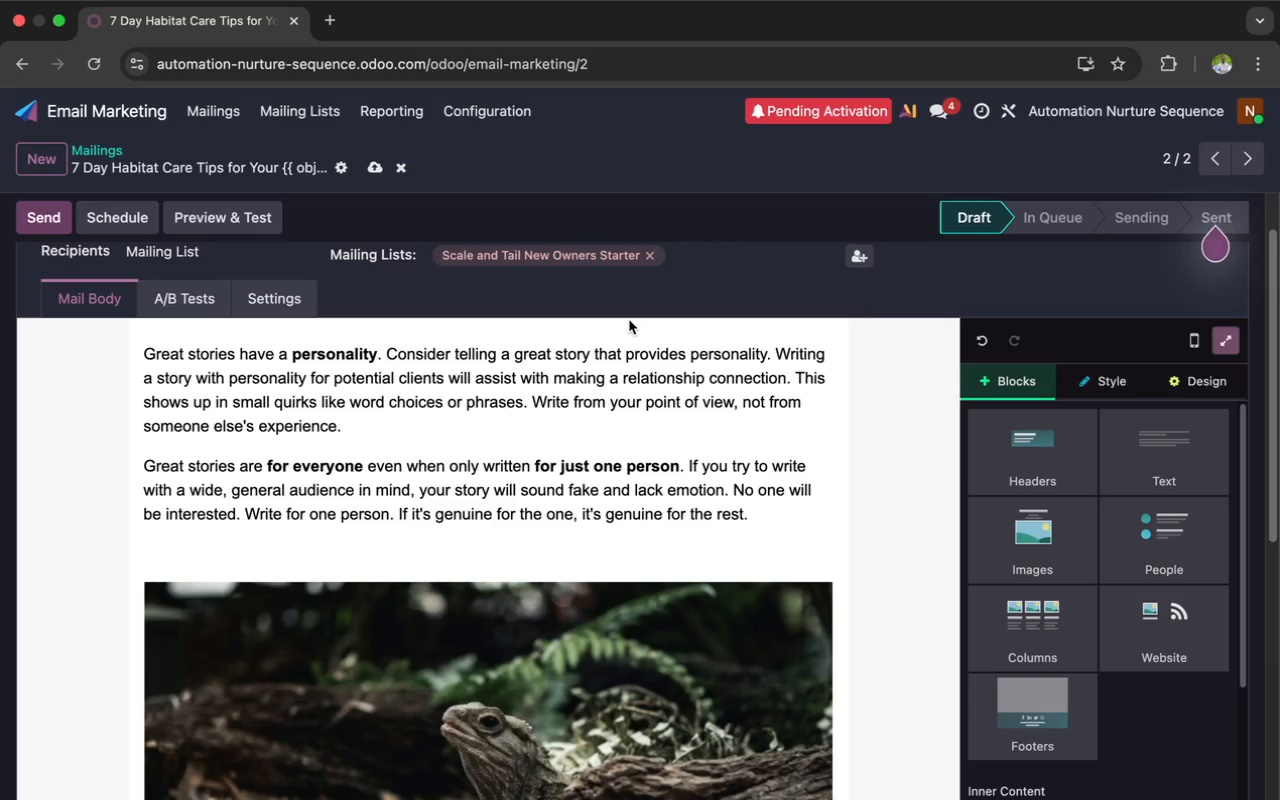 
left_click([551, 370])
 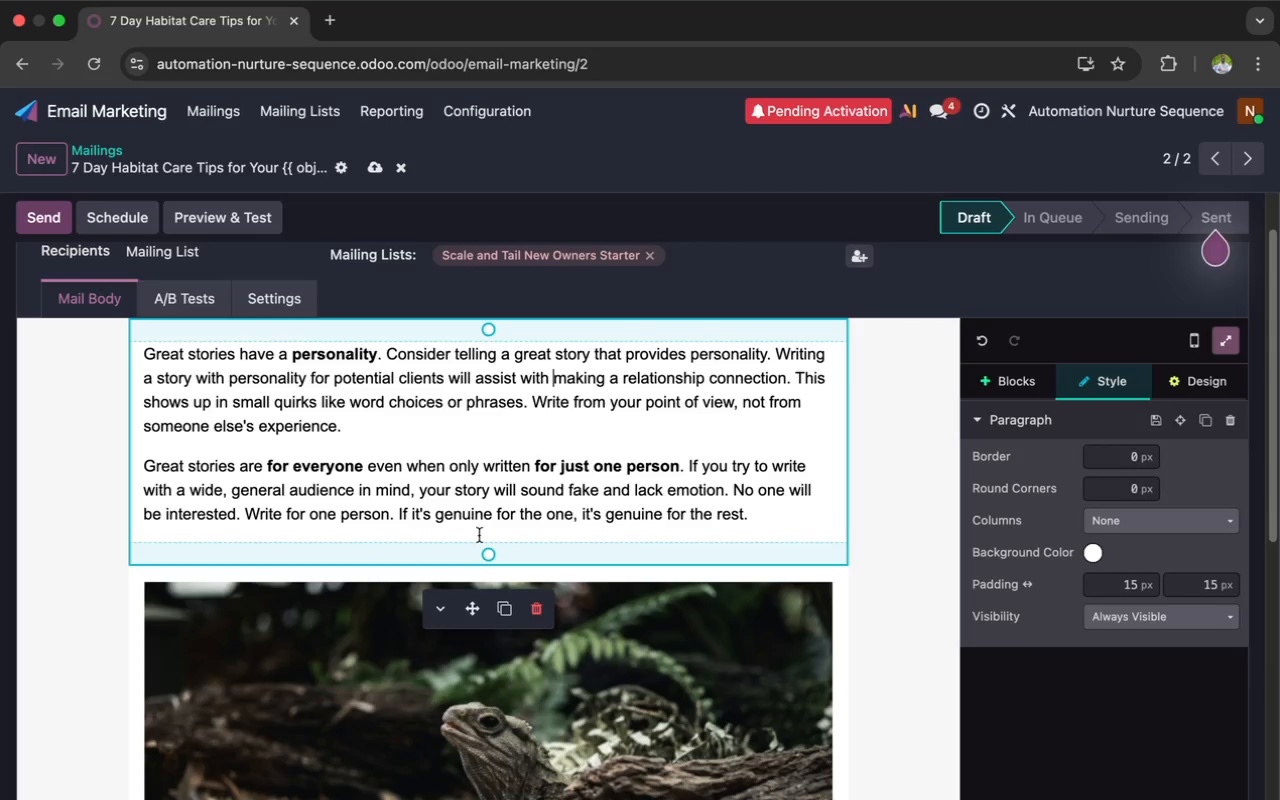 
left_click_drag(start_coordinate=[464, 608], to_coordinate=[463, 758])
 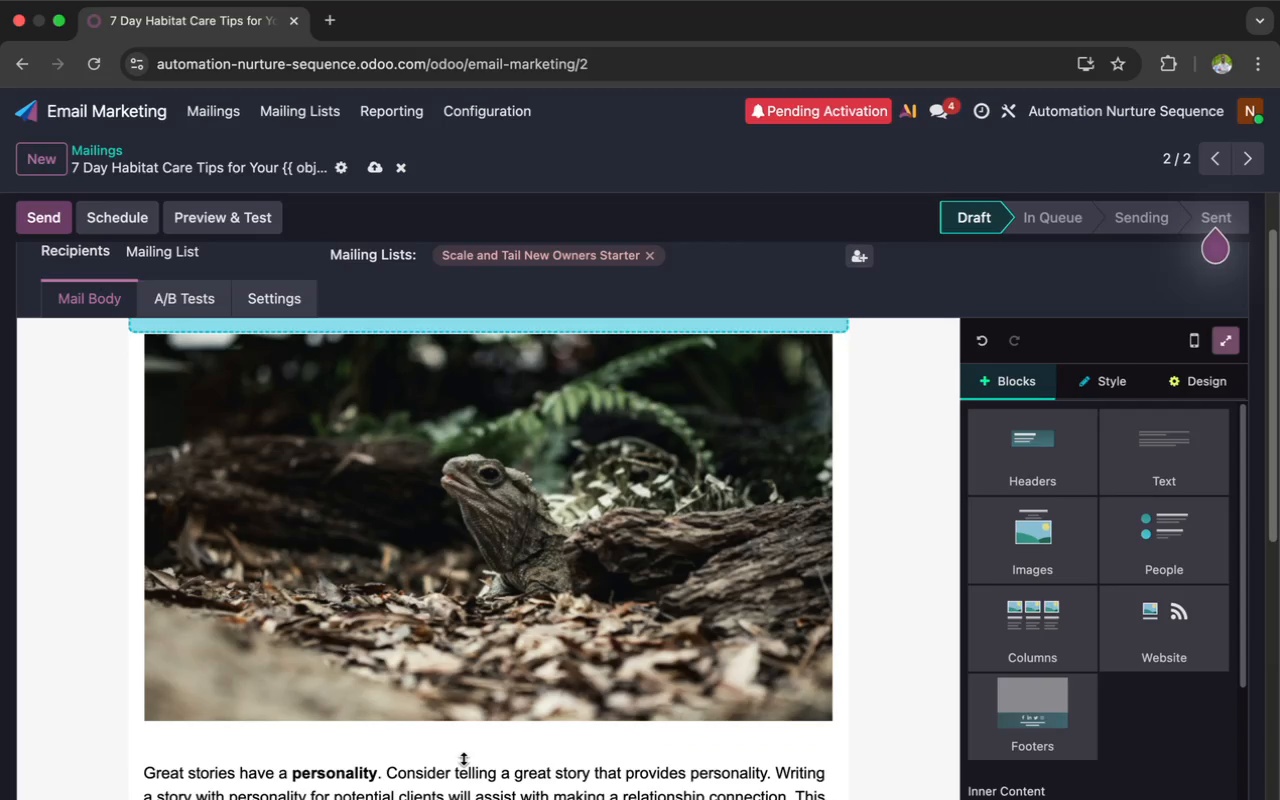 
scroll: coordinate [482, 631], scroll_direction: down, amount: 12.0
 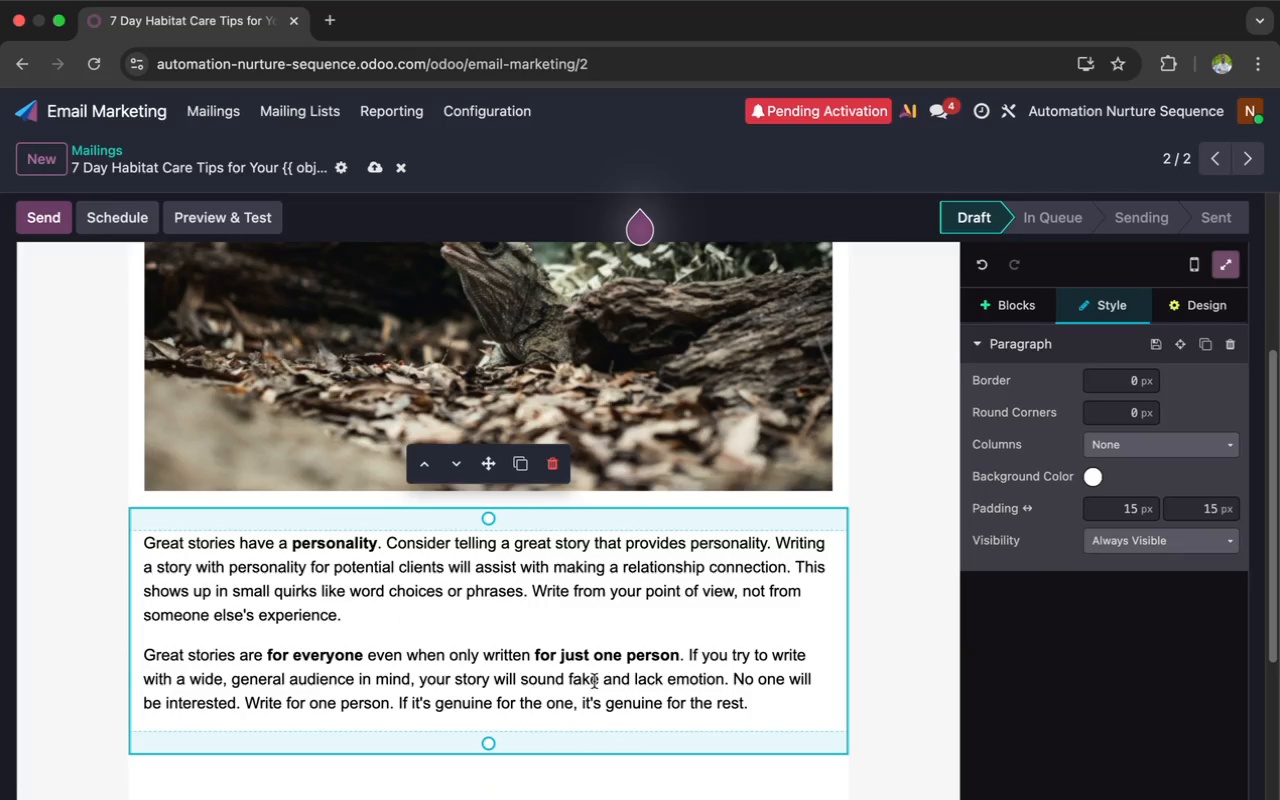 
left_click_drag(start_coordinate=[757, 699], to_coordinate=[137, 545])
 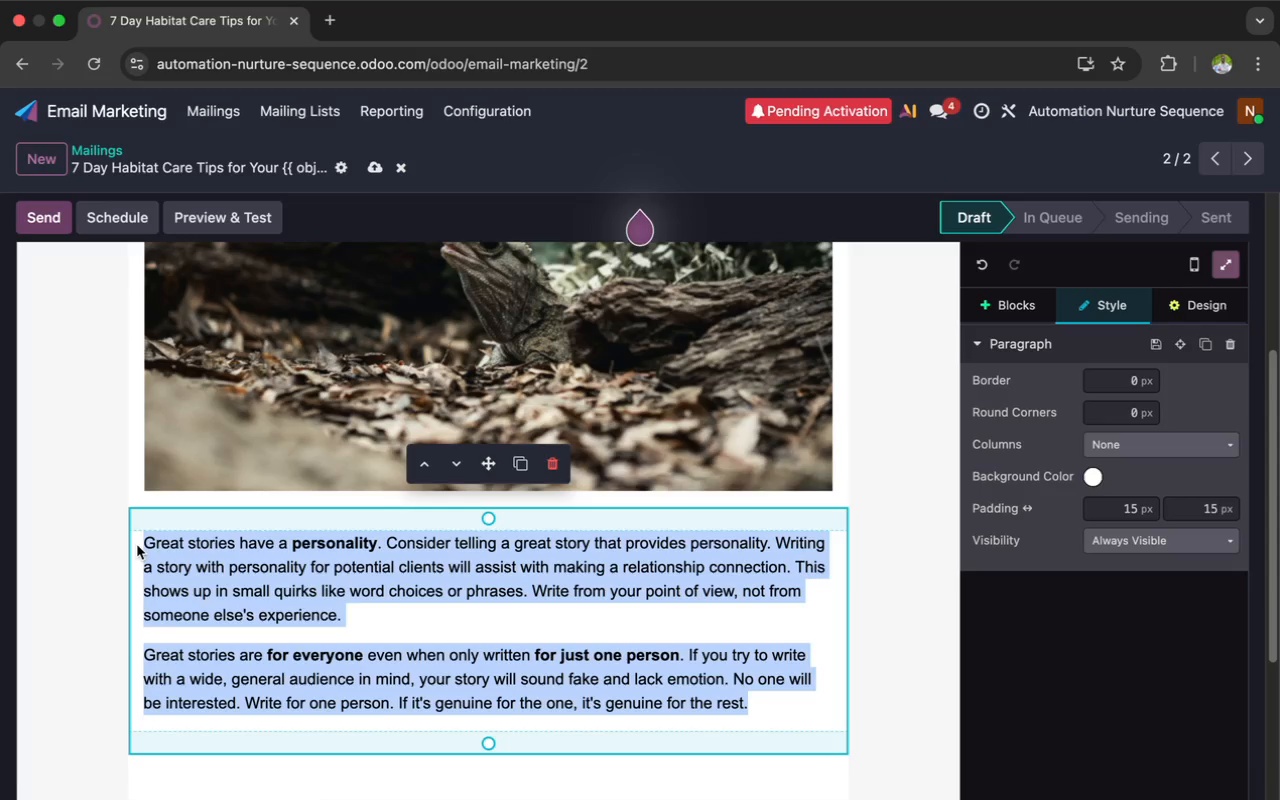 
key(Backspace)
 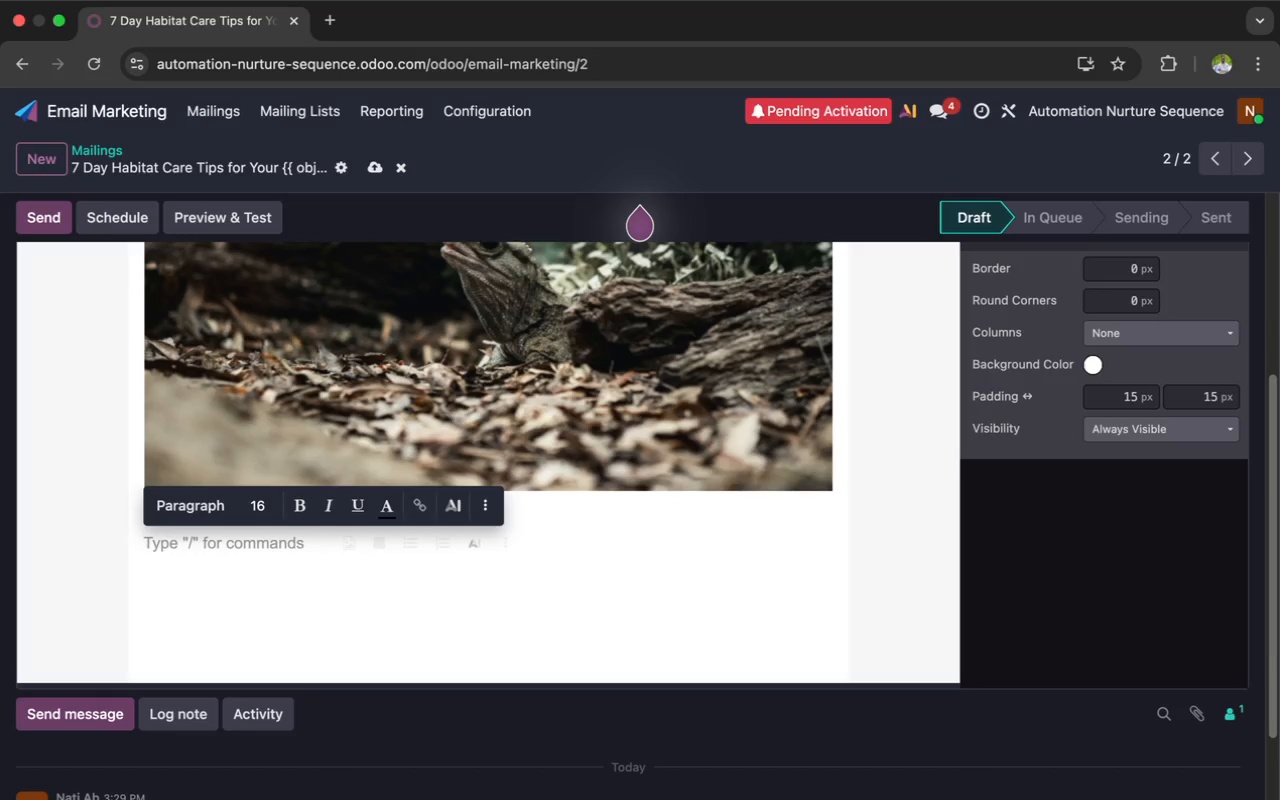 
wait(16.91)
 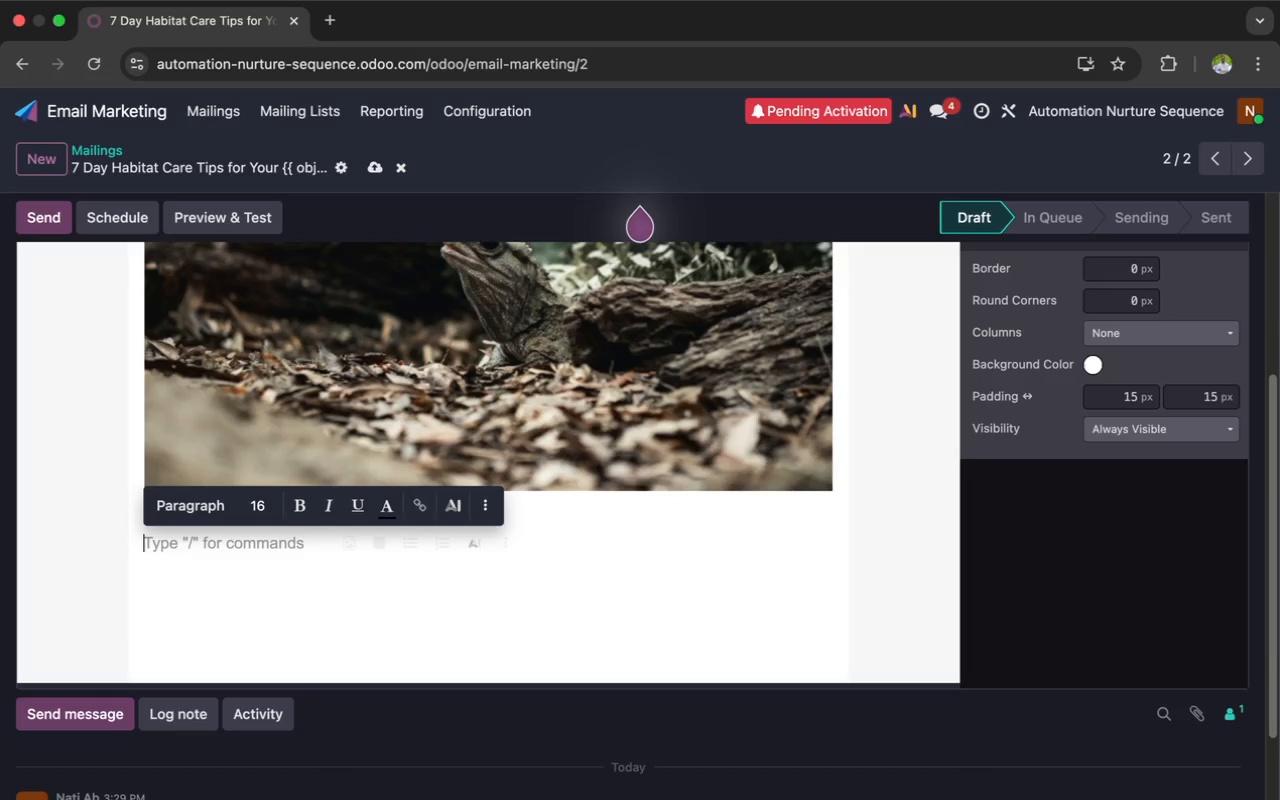 
type(One Wek In, `{{ on)
key(Backspace)
type(bject.name)
 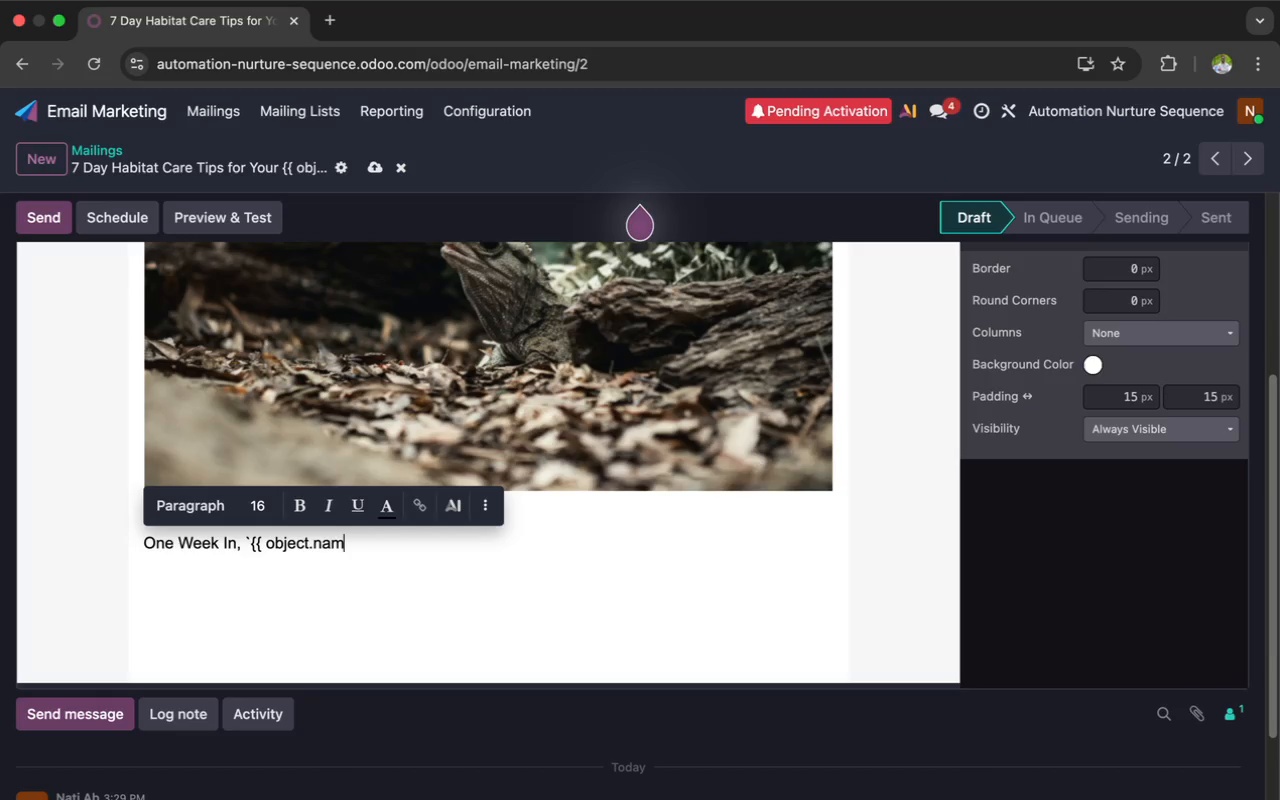 
key(Shift+BracketRight)
 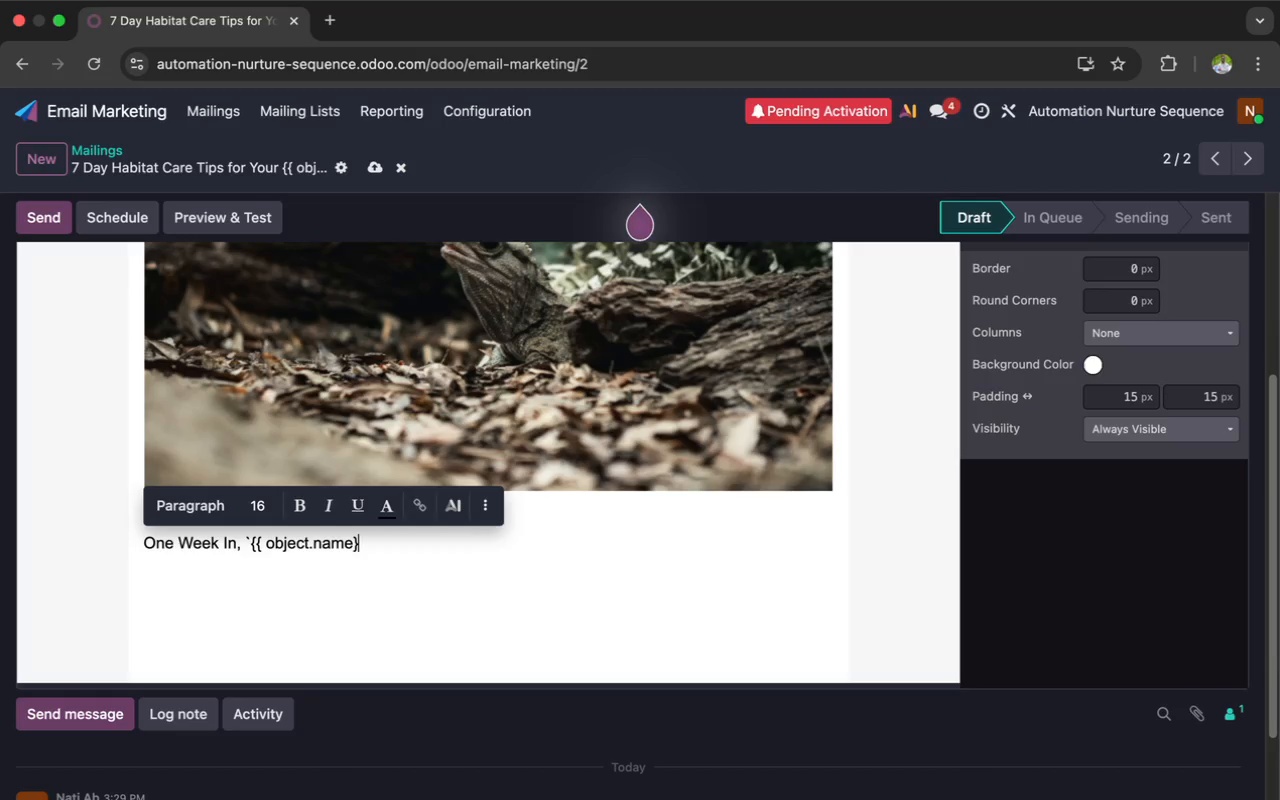 
key(Shift+BracketRight)
 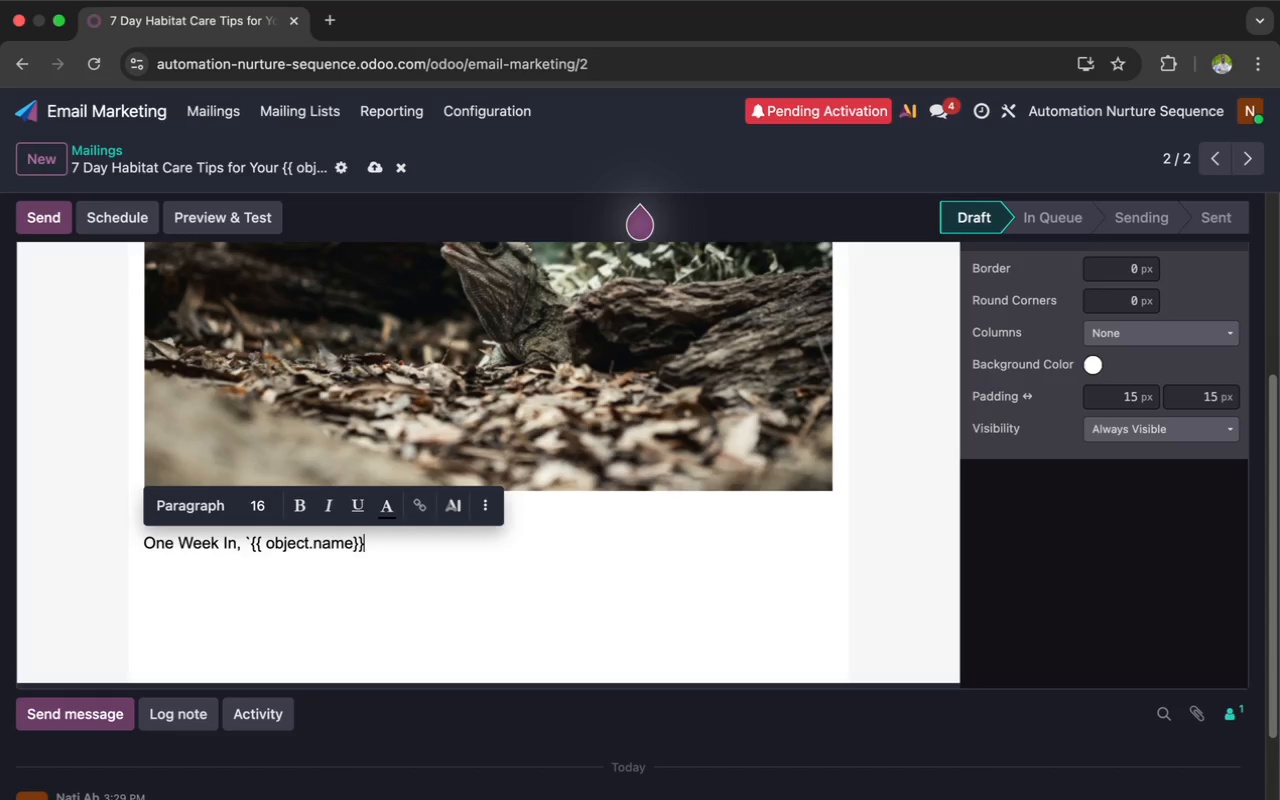 
key(Backquote)
 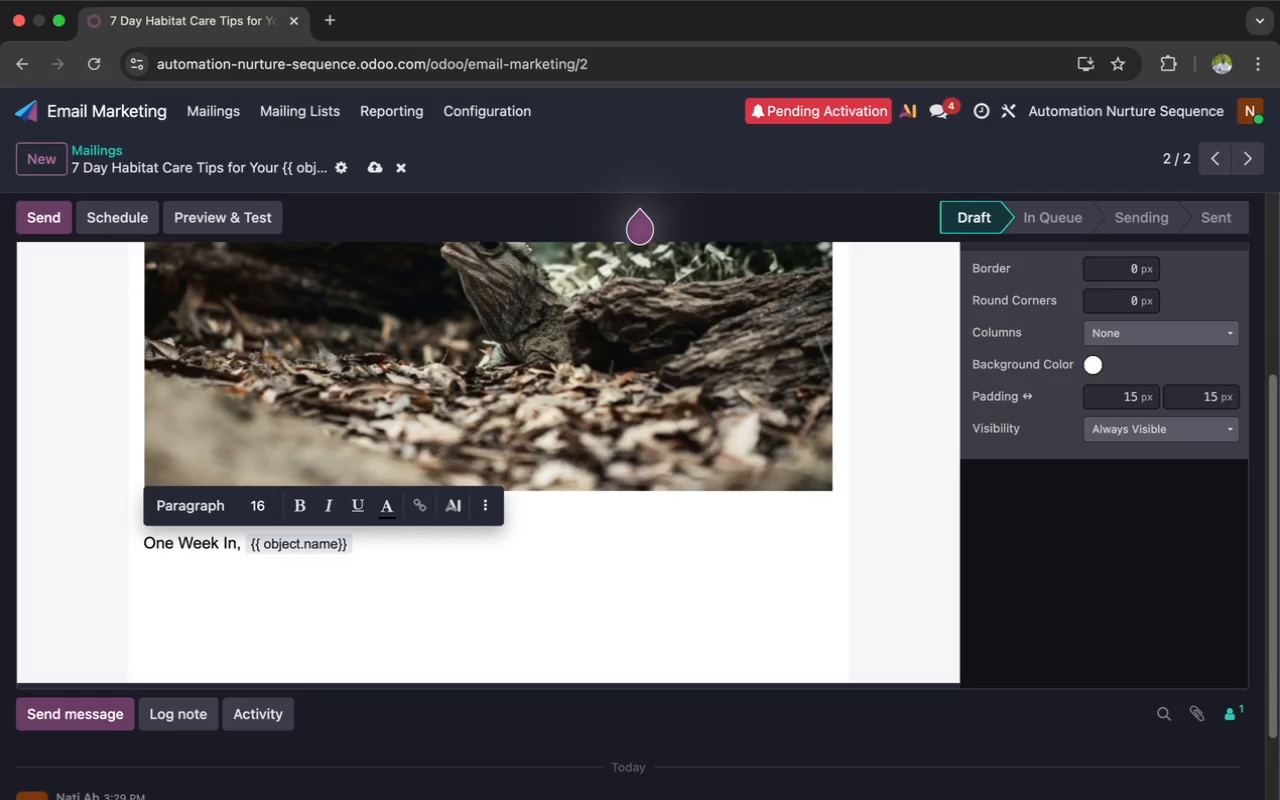 
key(Enter)
 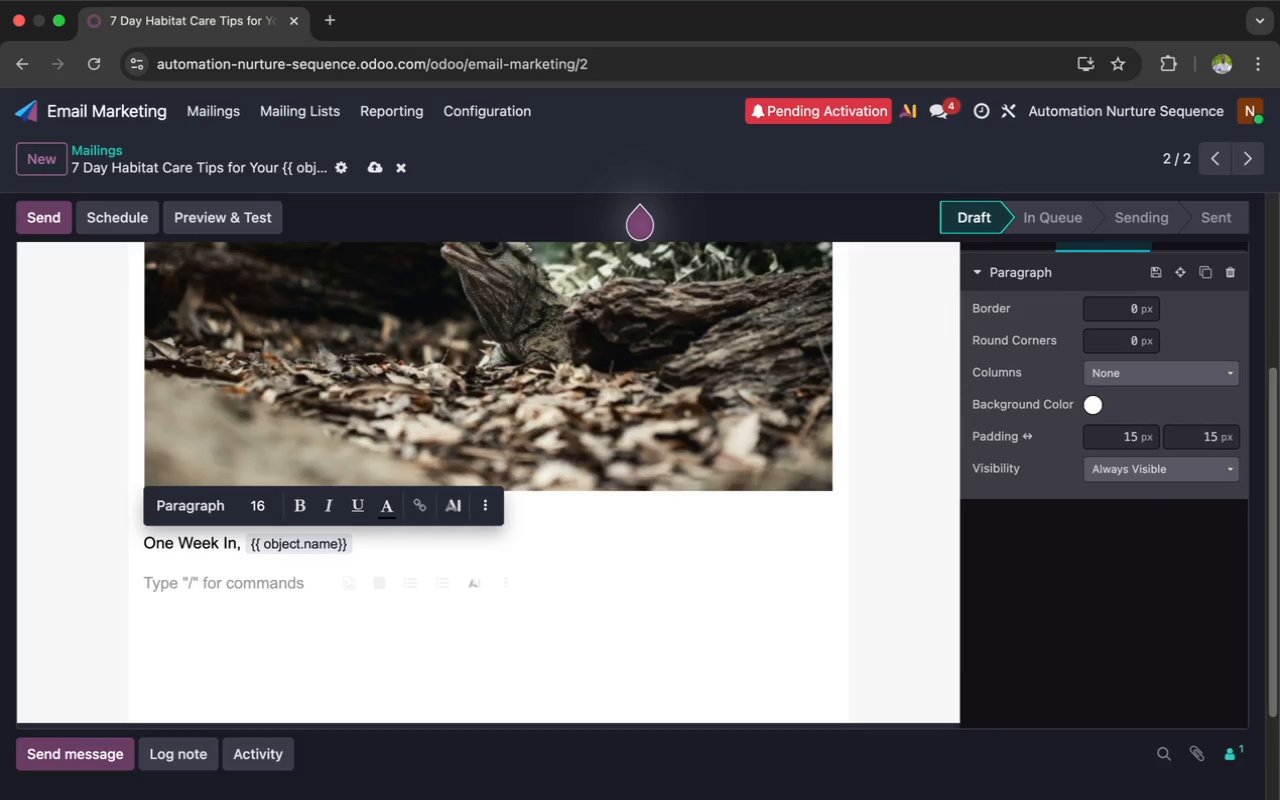 
type(Your `{{)
 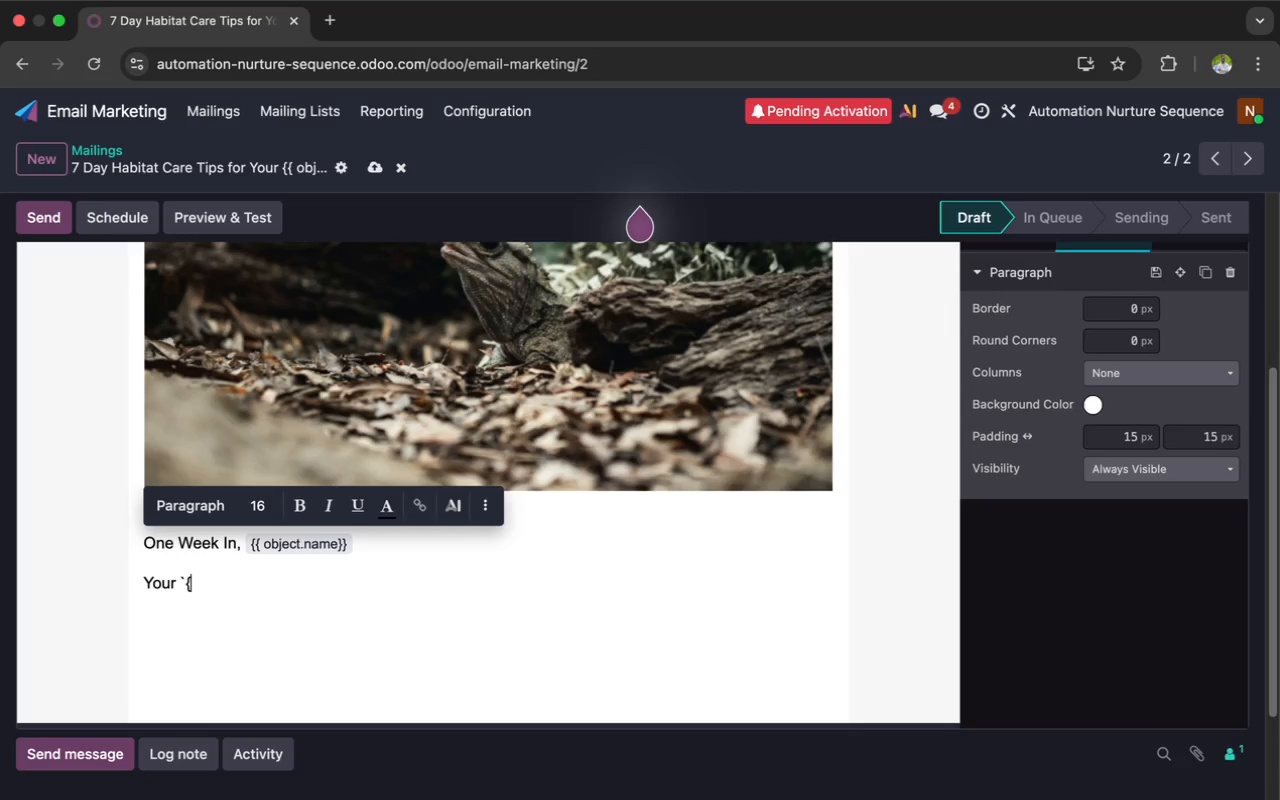 
type(object)
 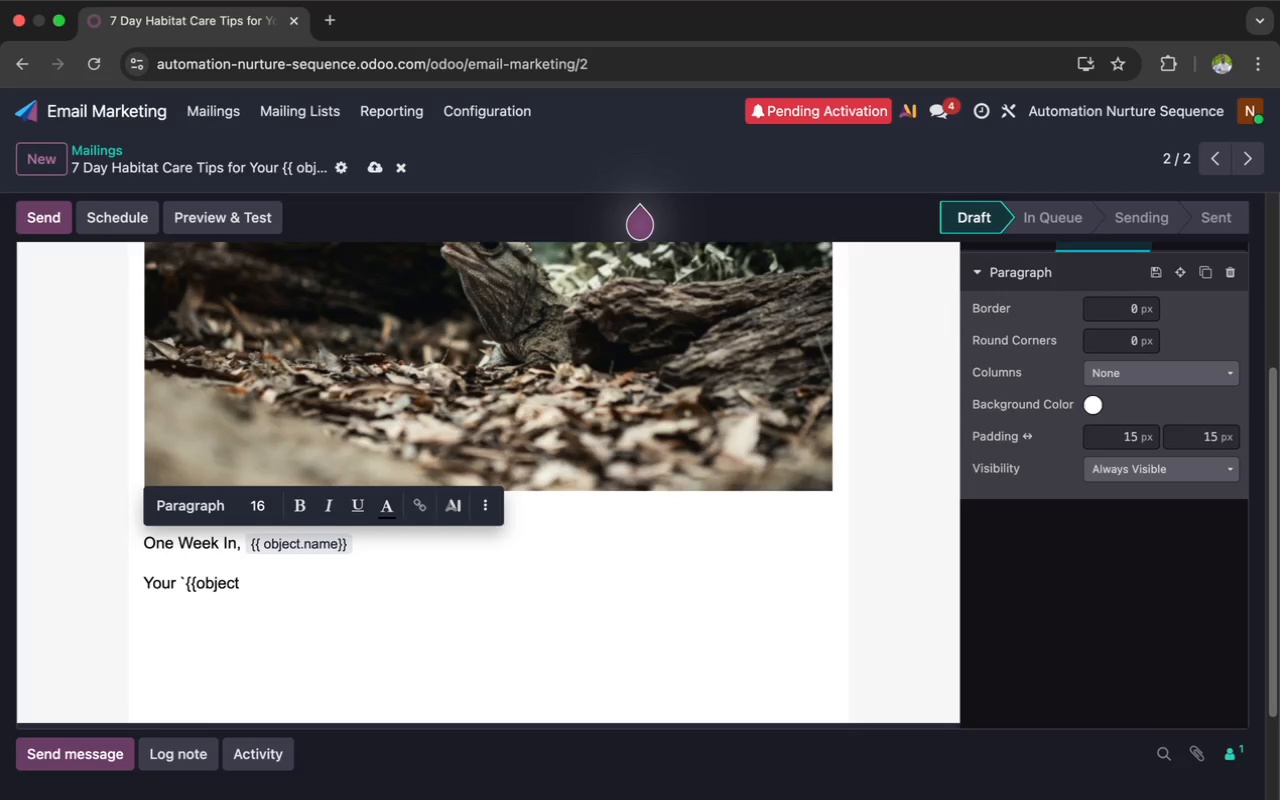 
type(.x_re)
 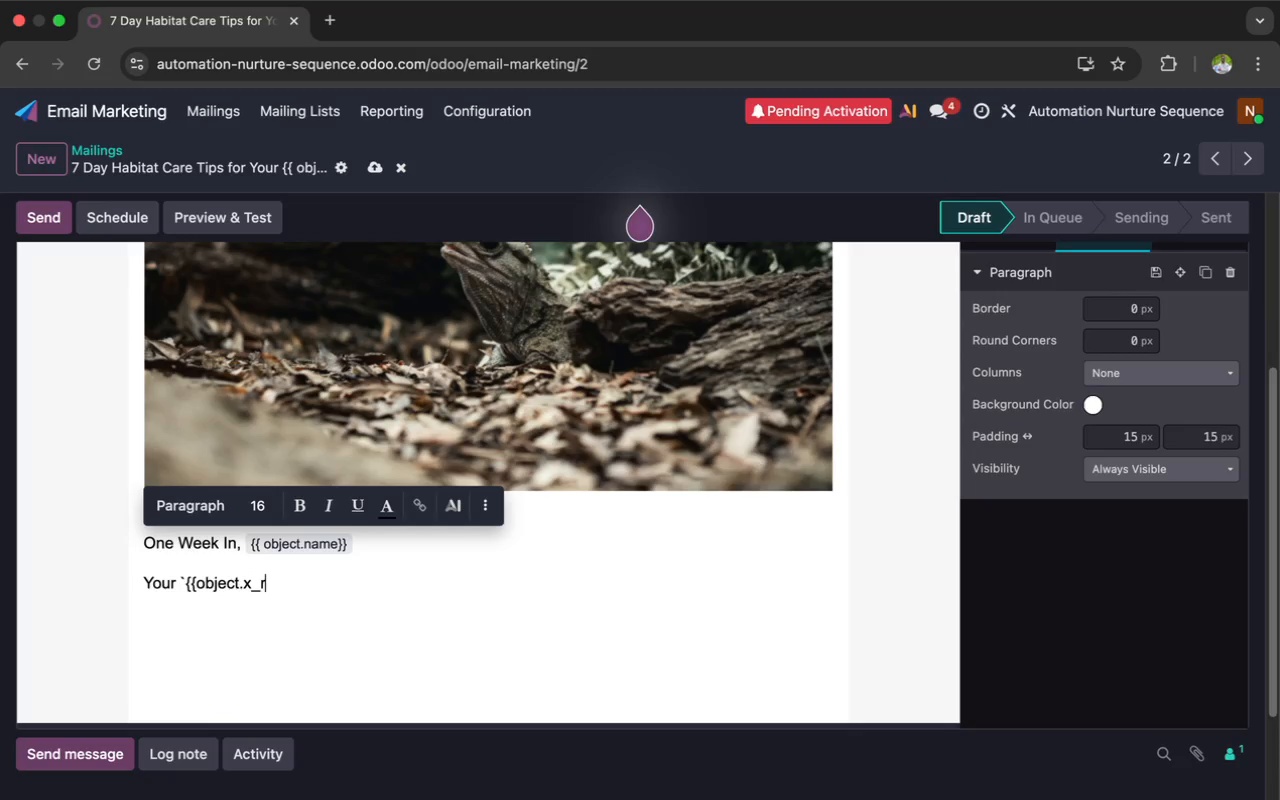 
type(ptile_species }}1)
key(Backspace)
type(`)
 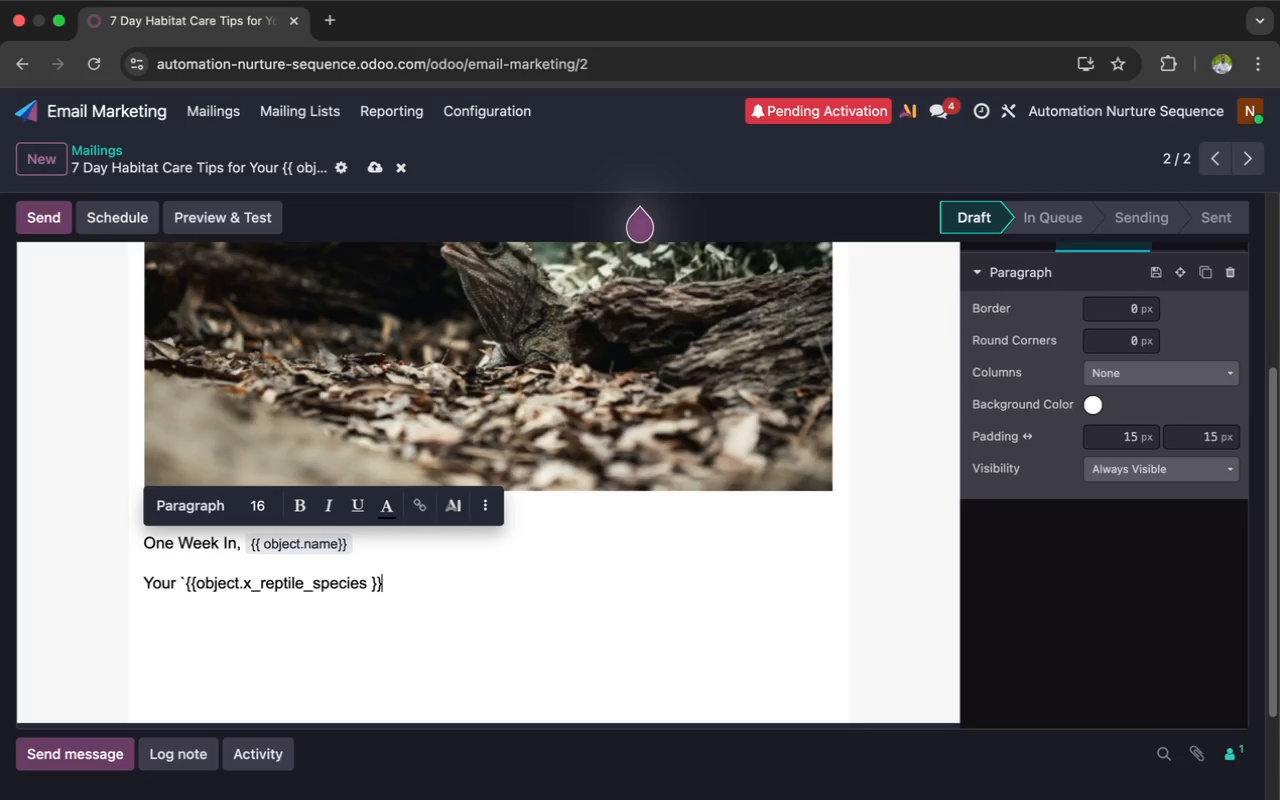 
wait(16.99)
 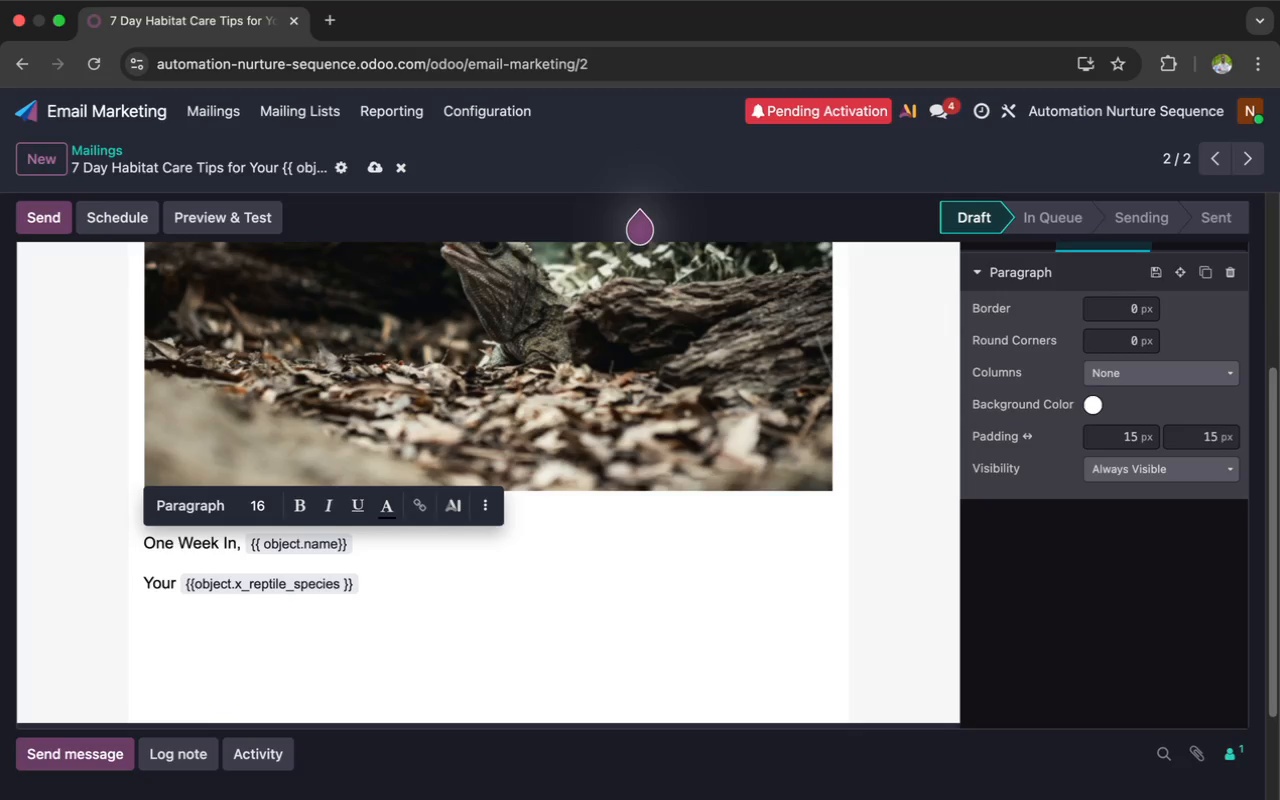 
key(Space)
 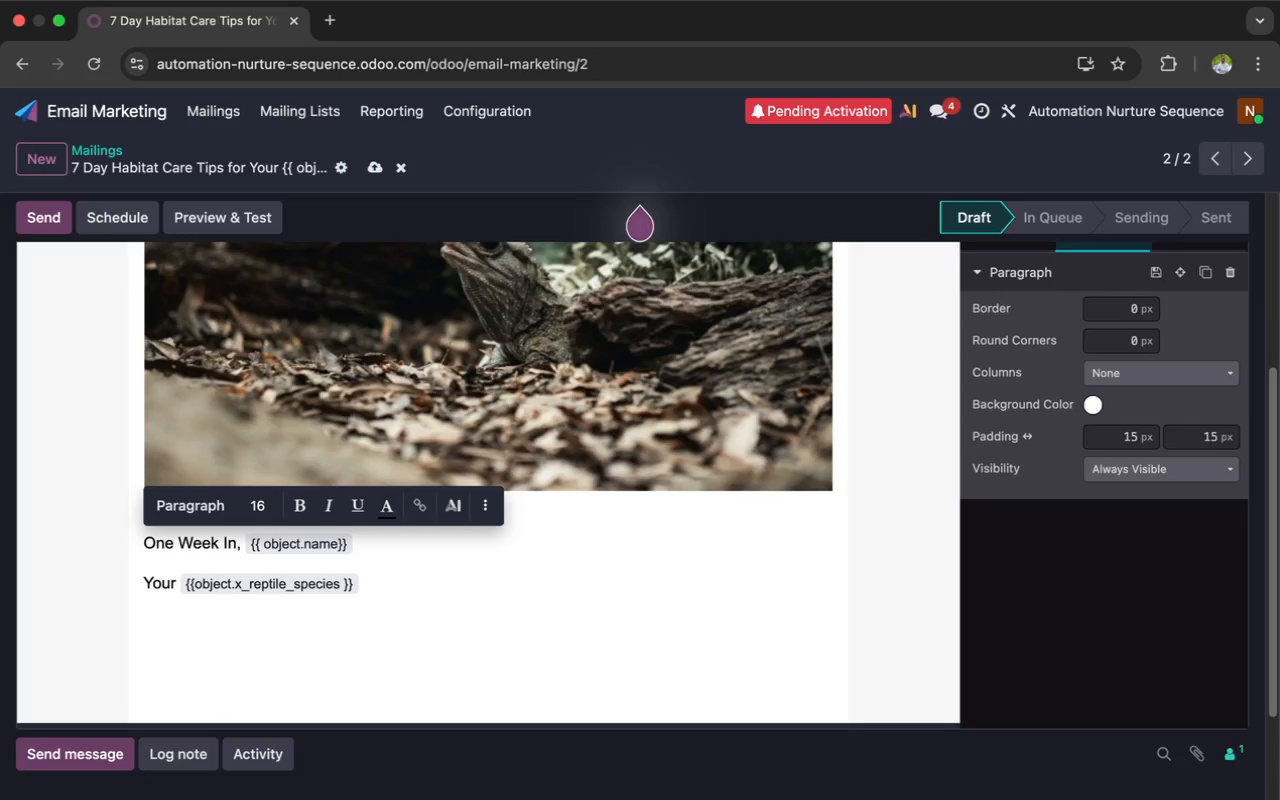 
wait(21.09)
 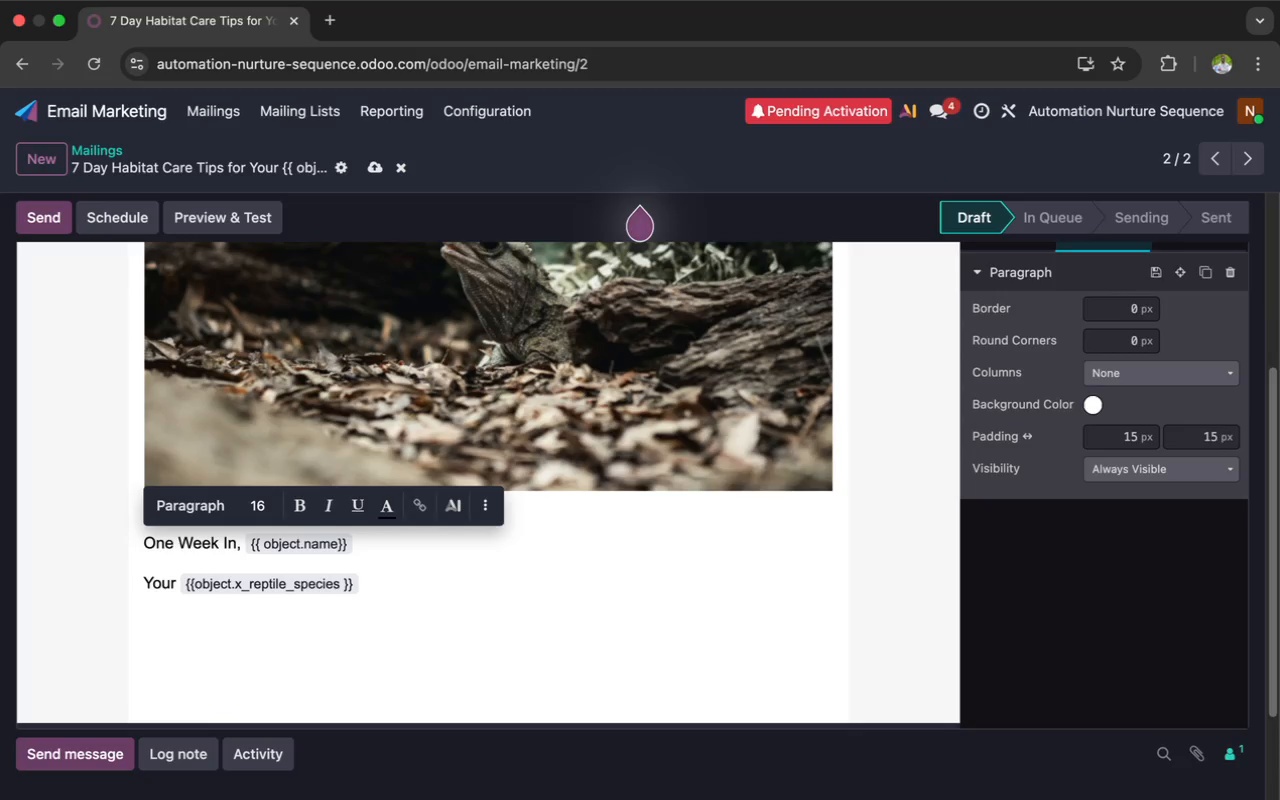 
type(is beginning to settle )
 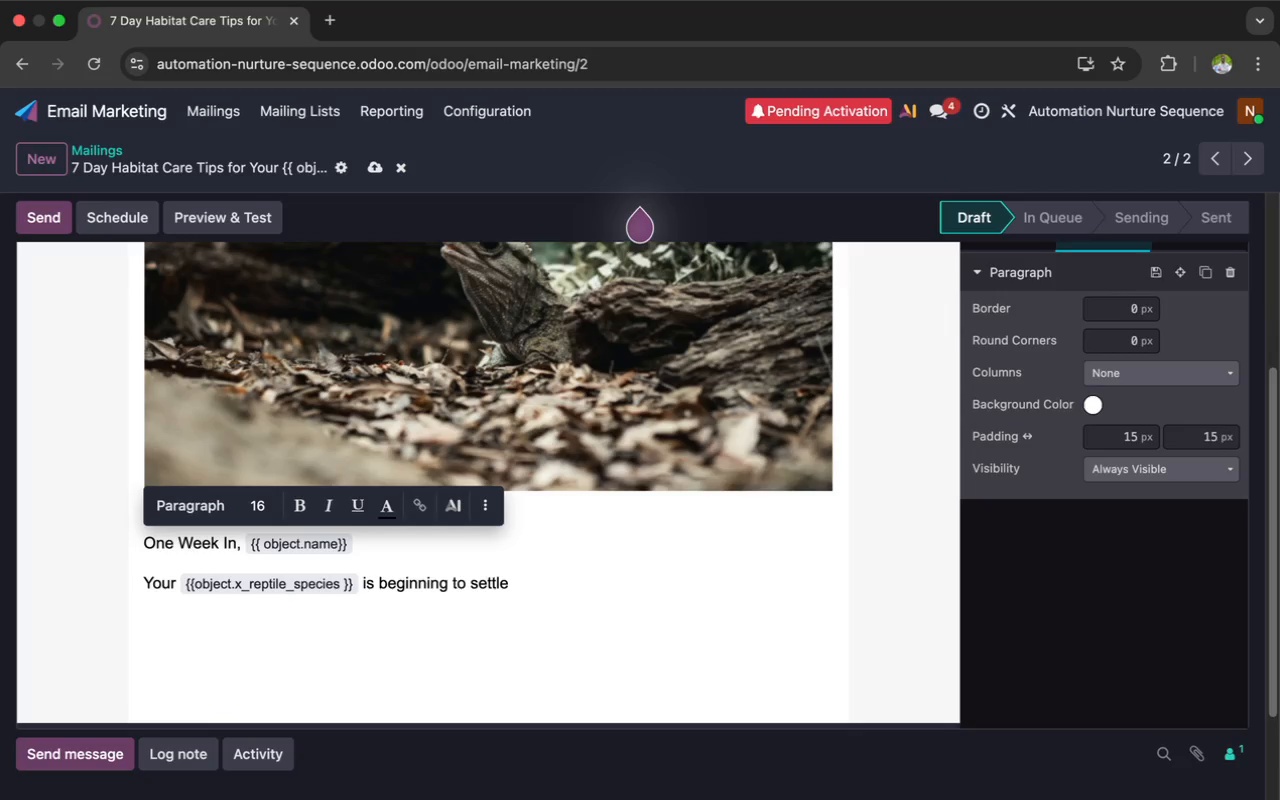 
wait(14.69)
 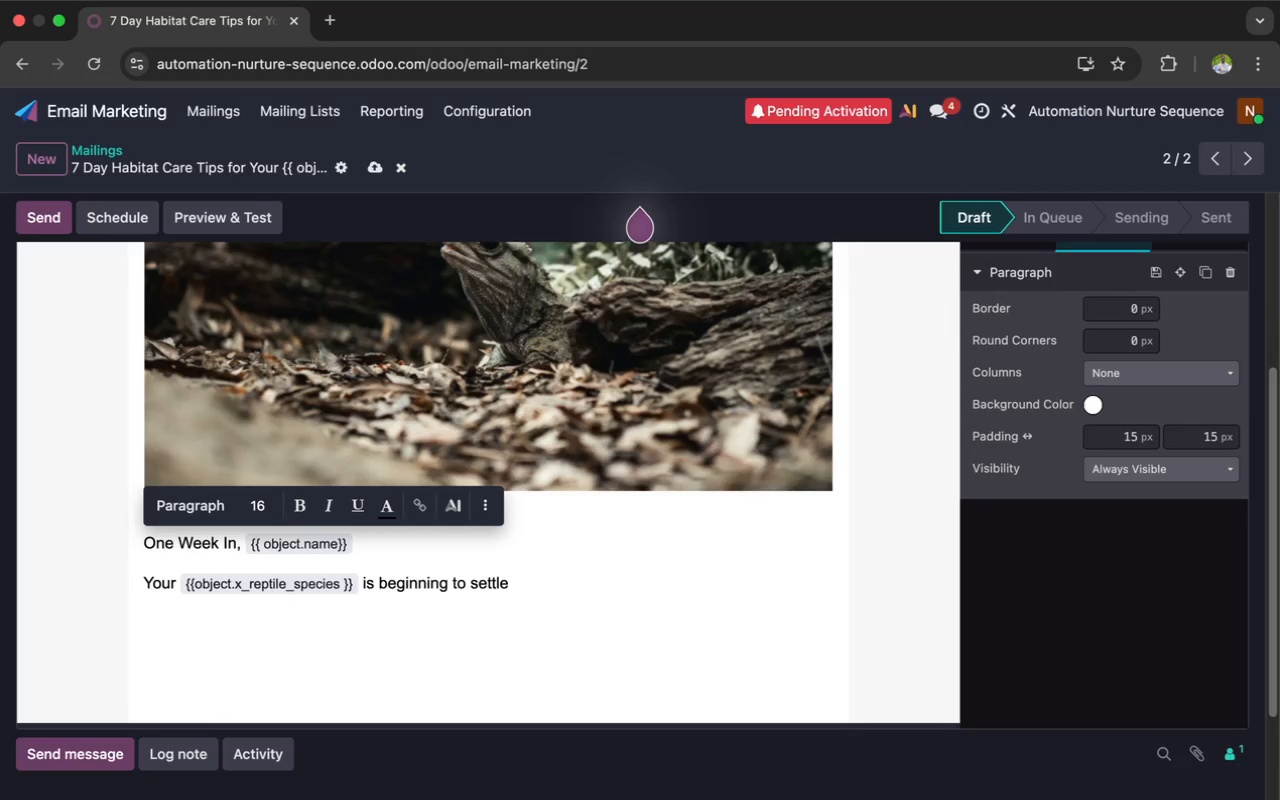 
type(into its)
 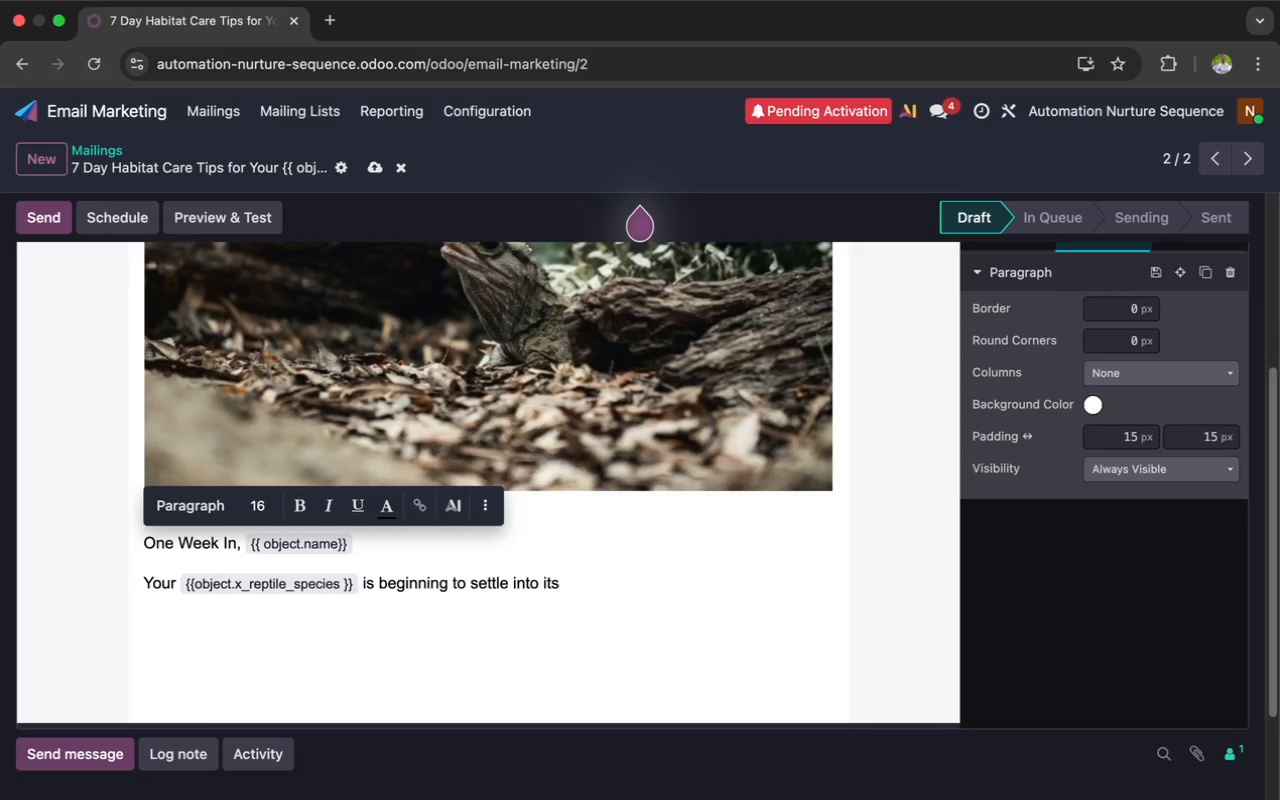 
wait(42.38)
 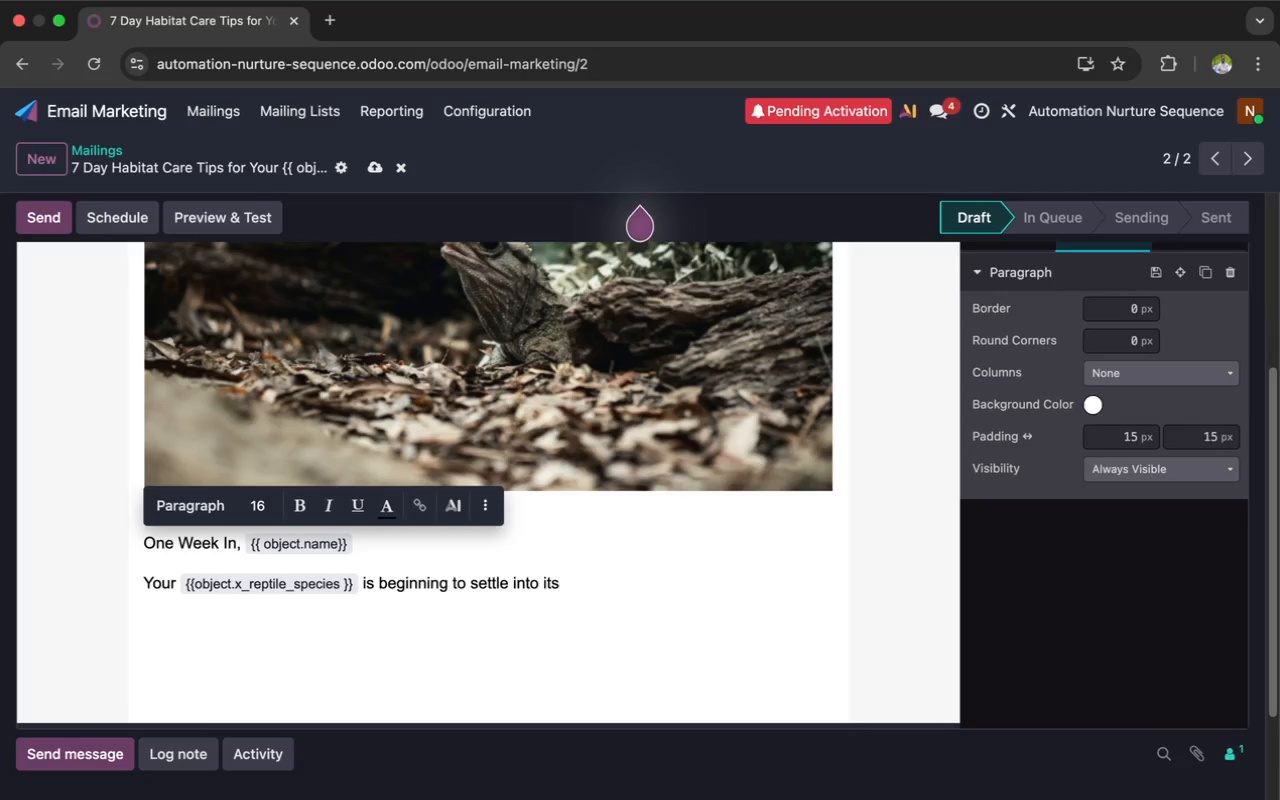 
type( new home.)
 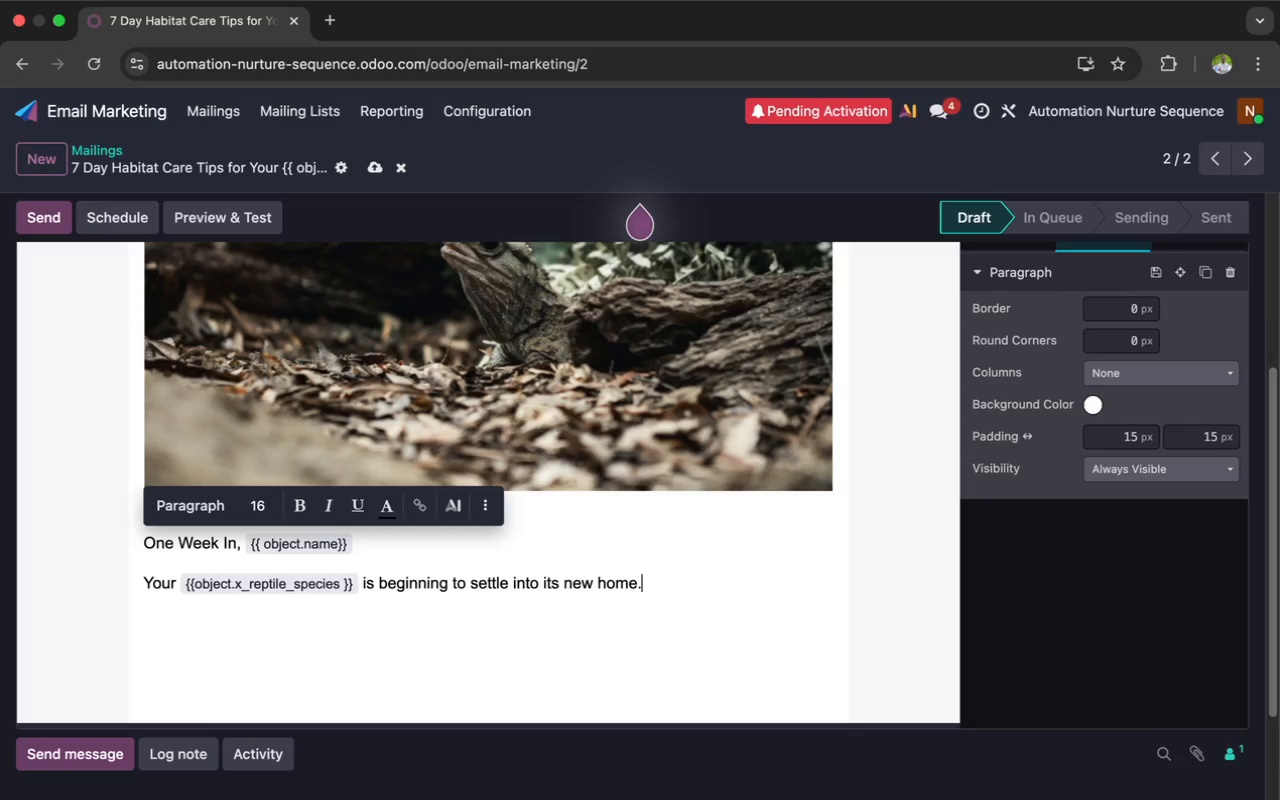 
wait(28.62)
 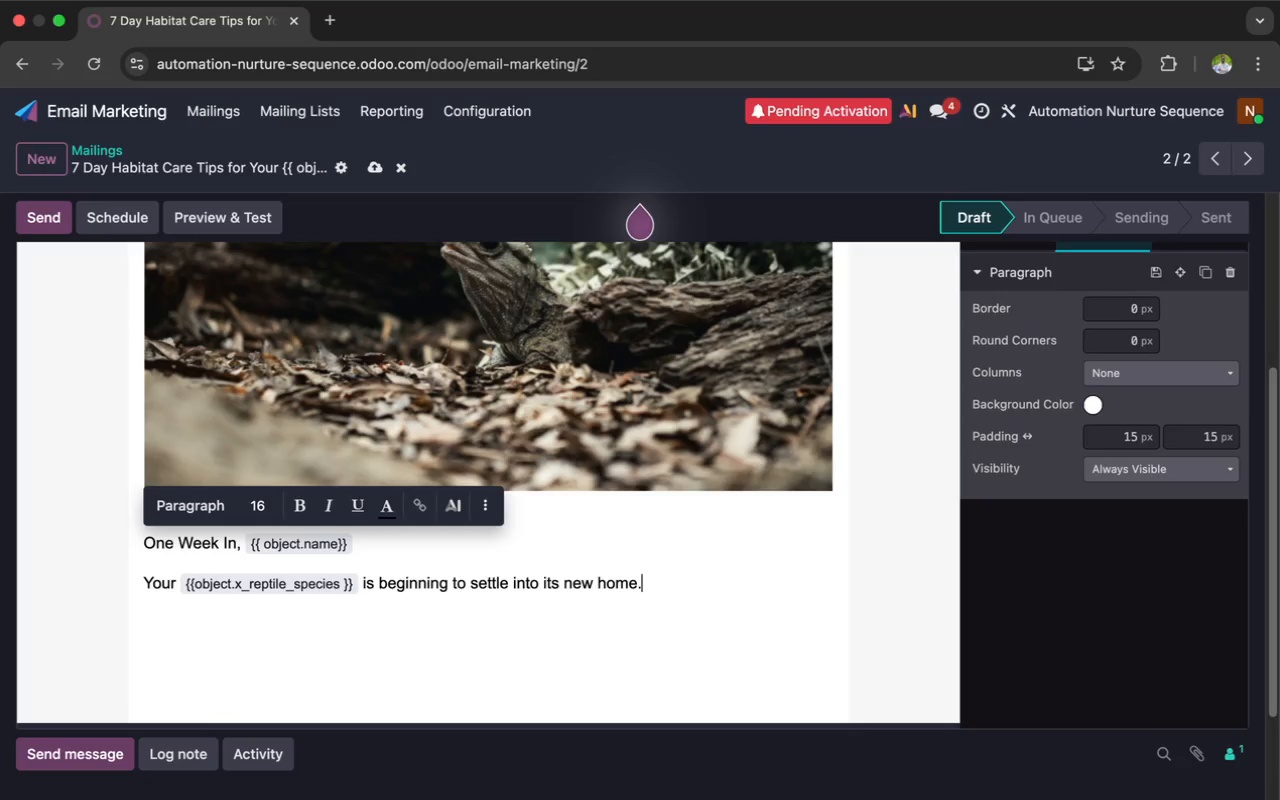 
key(Enter)
 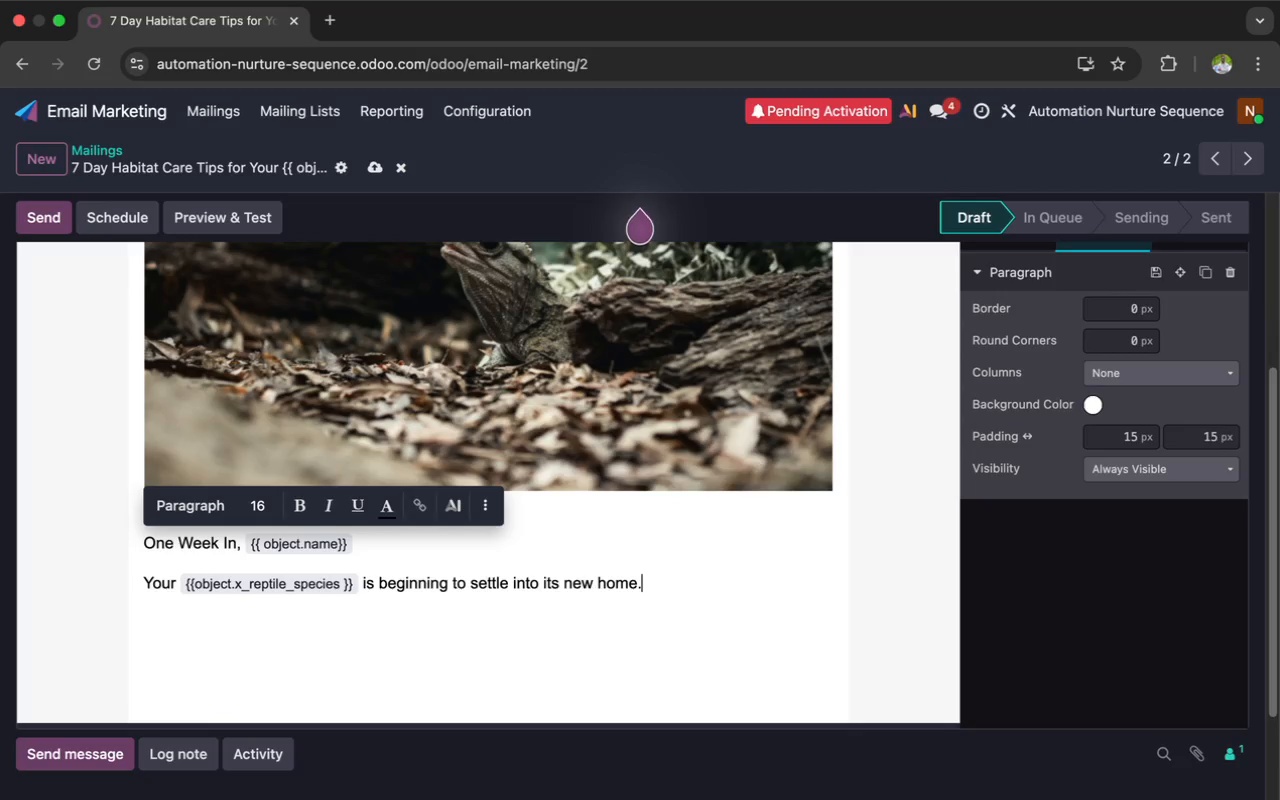 
type(Now is the per)
 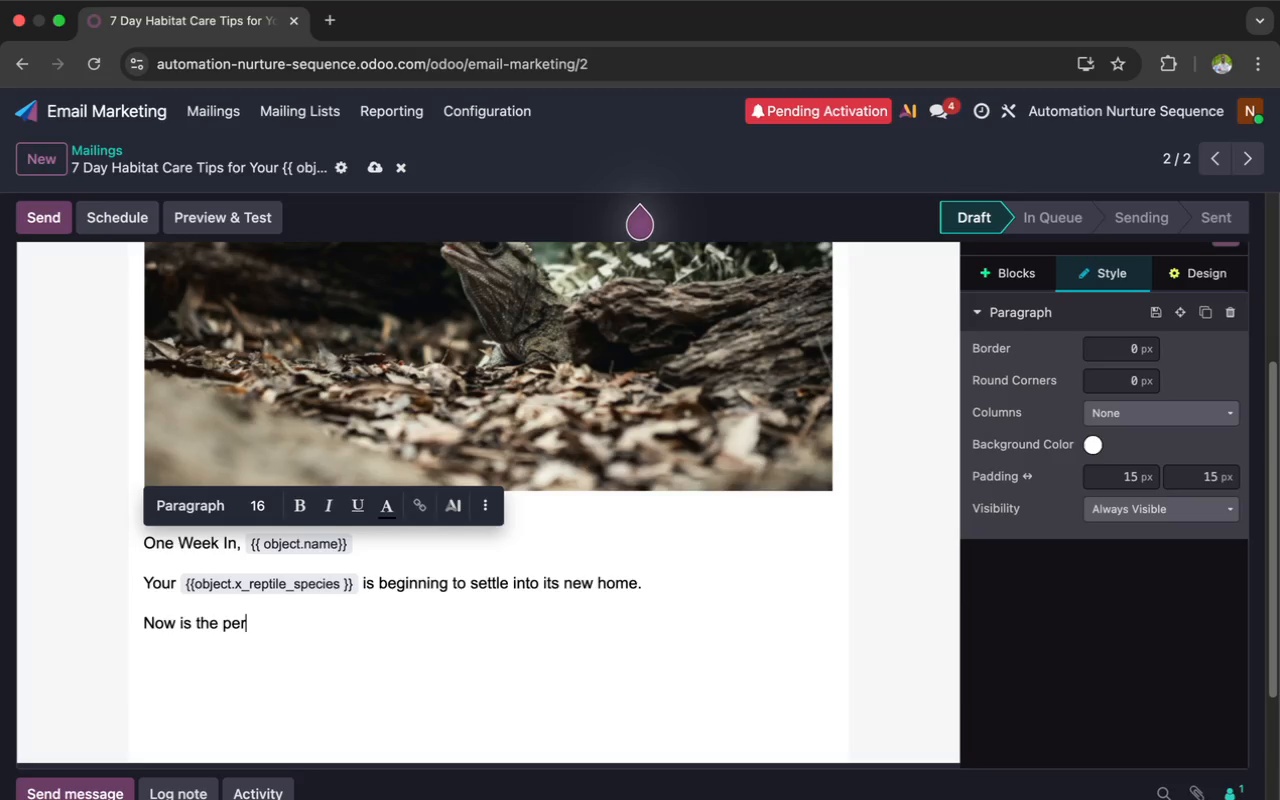 
wait(7.06)
 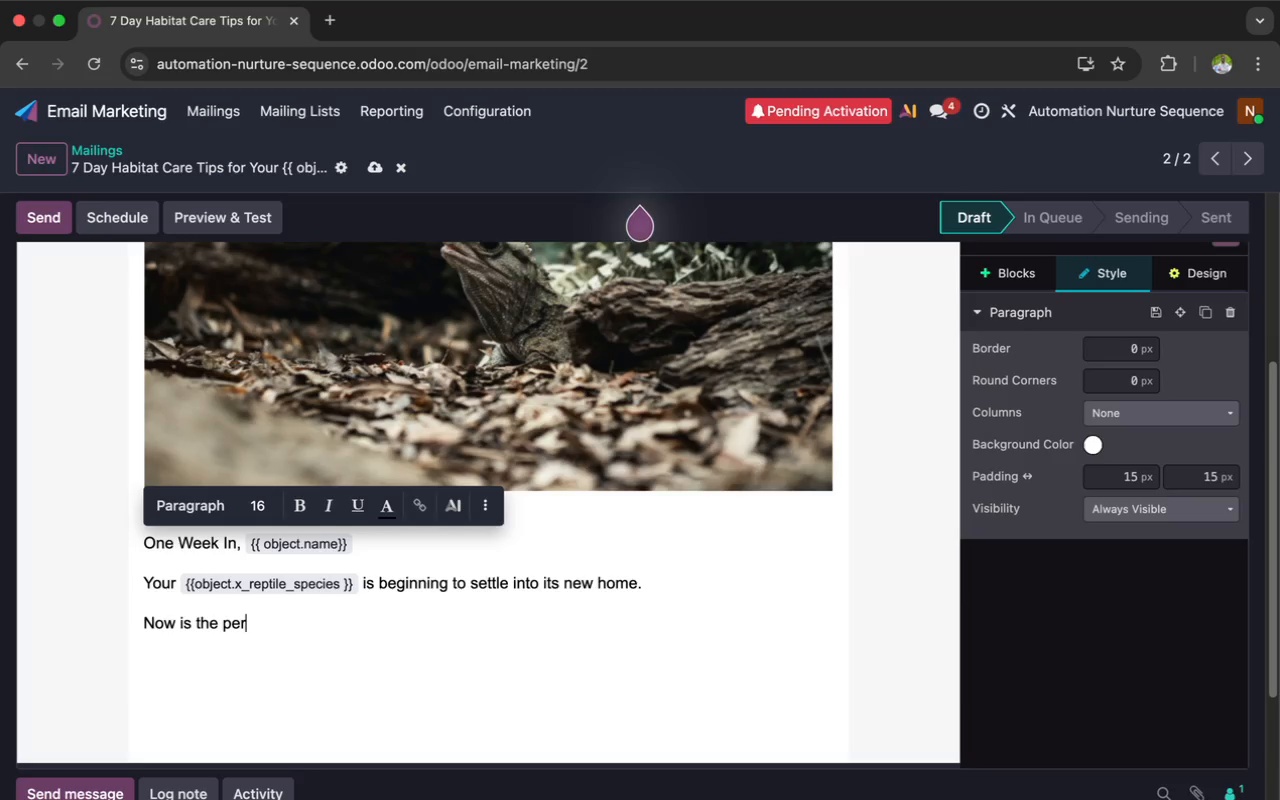 
type(fect time to establish a maintenan)
 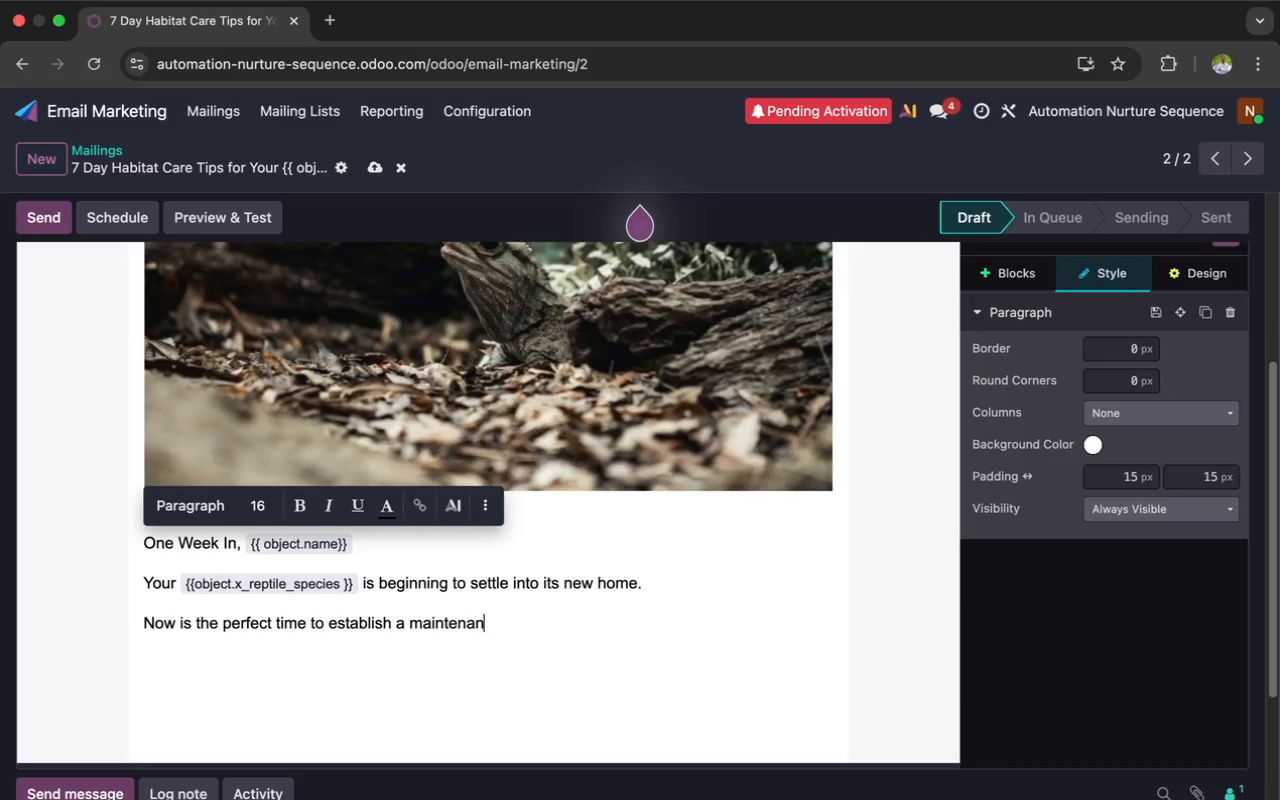 
wait(54.9)
 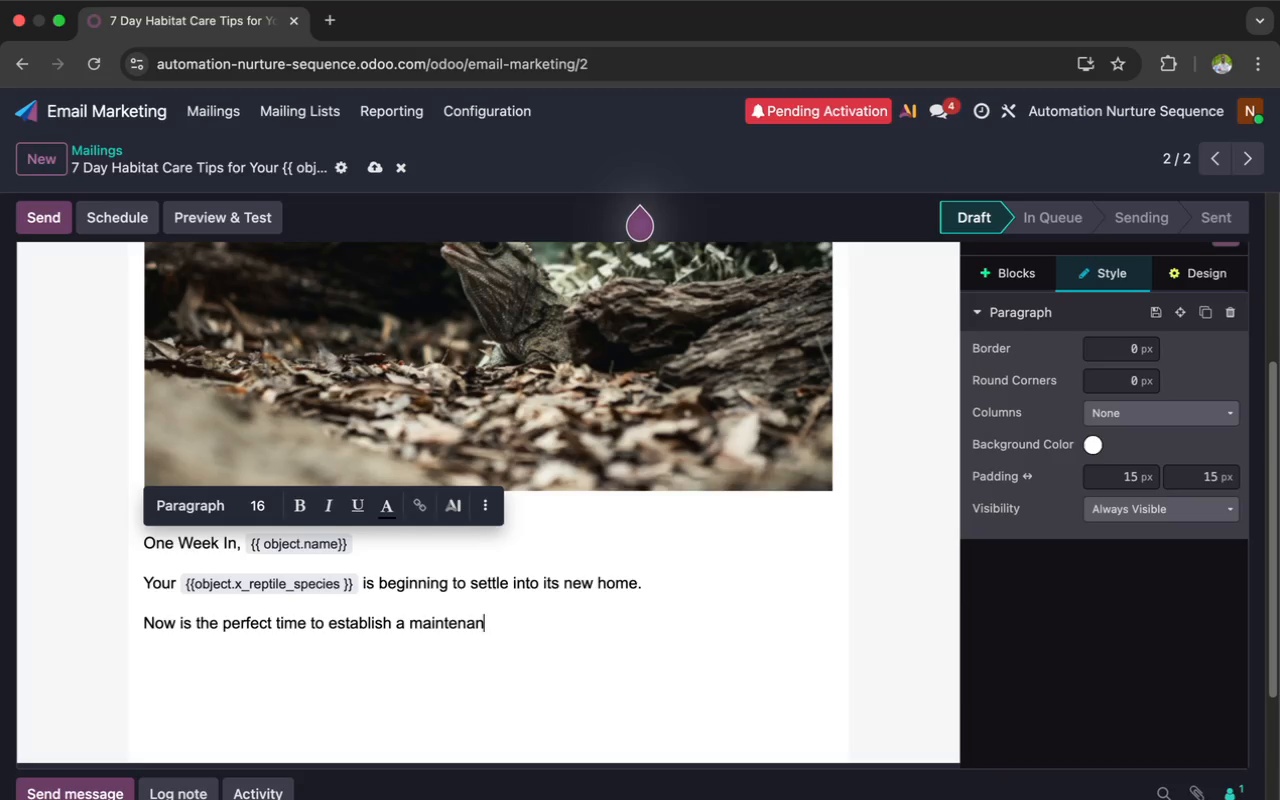 
type(ce routine.)
 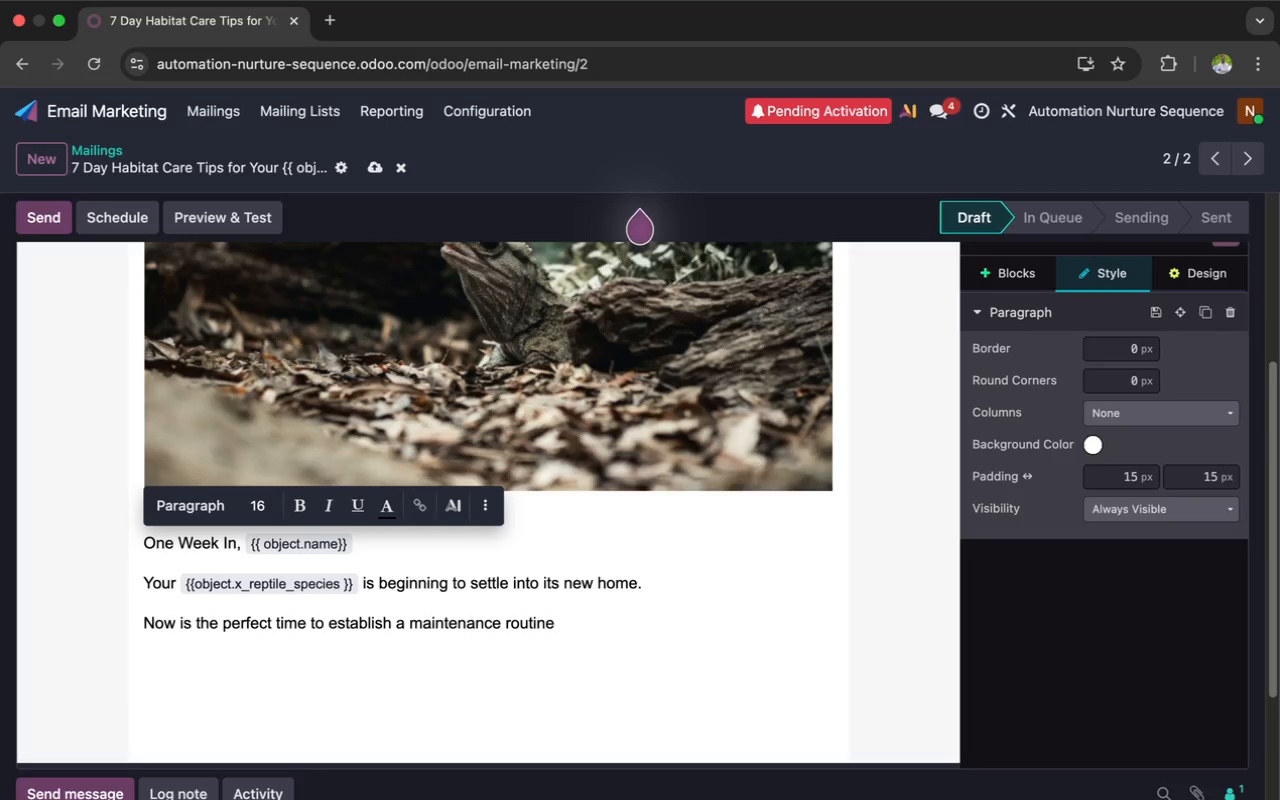 
key(Enter)
 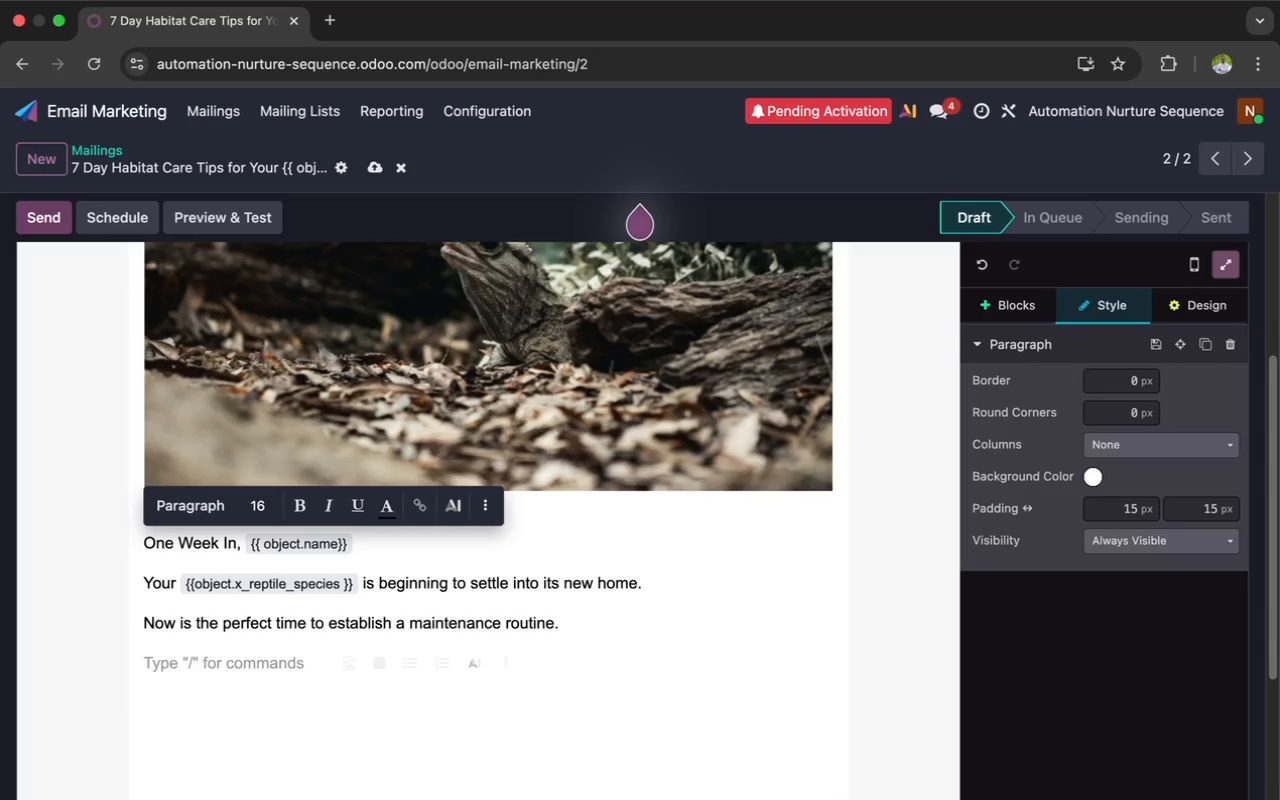 
type(Consistent habitat care supports long term health and pre)
 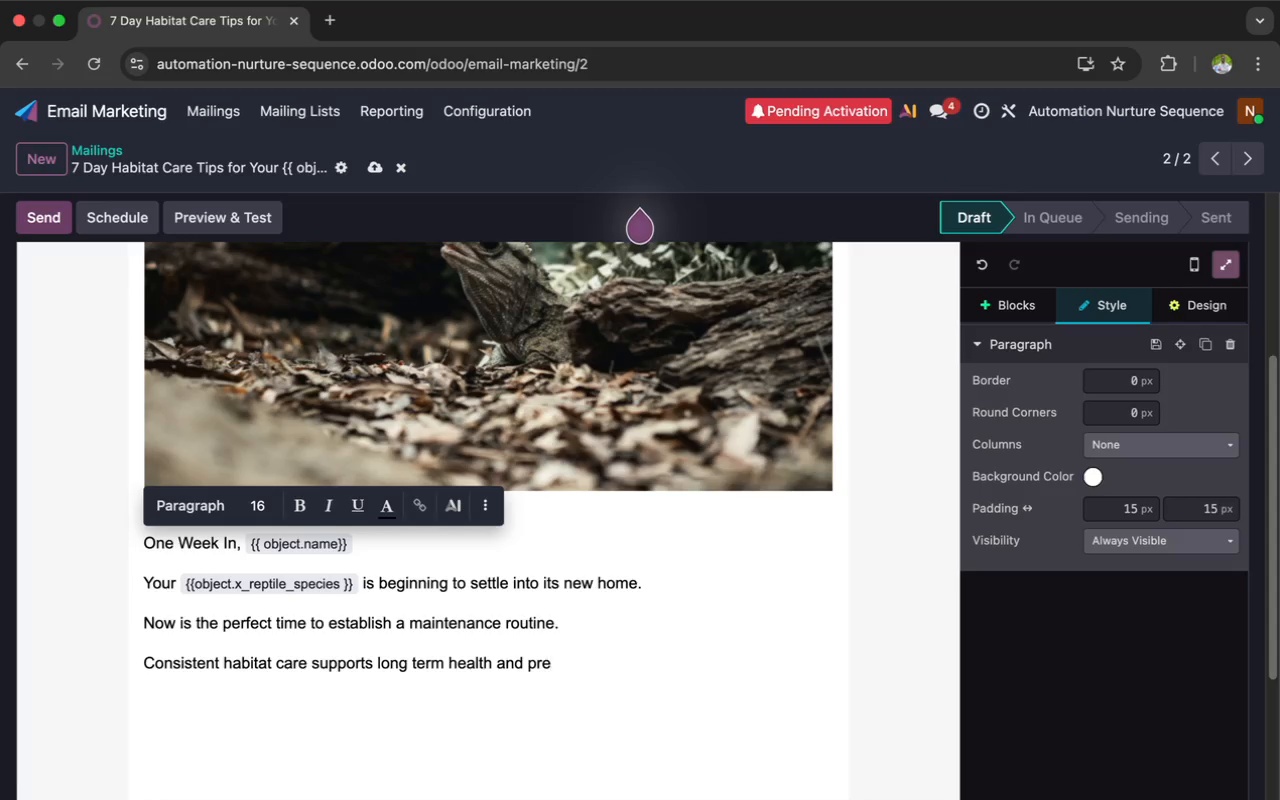 
wait(5.54)
 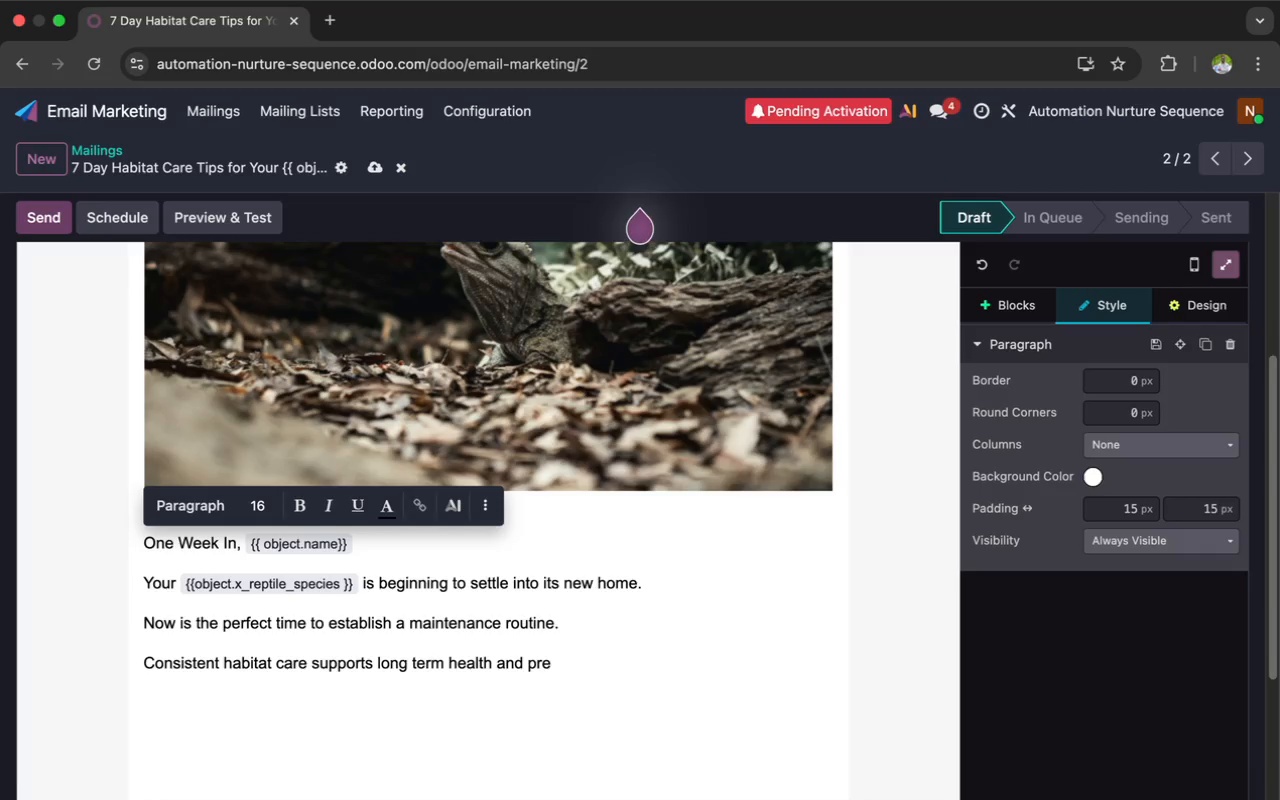 
type(vents pre)
 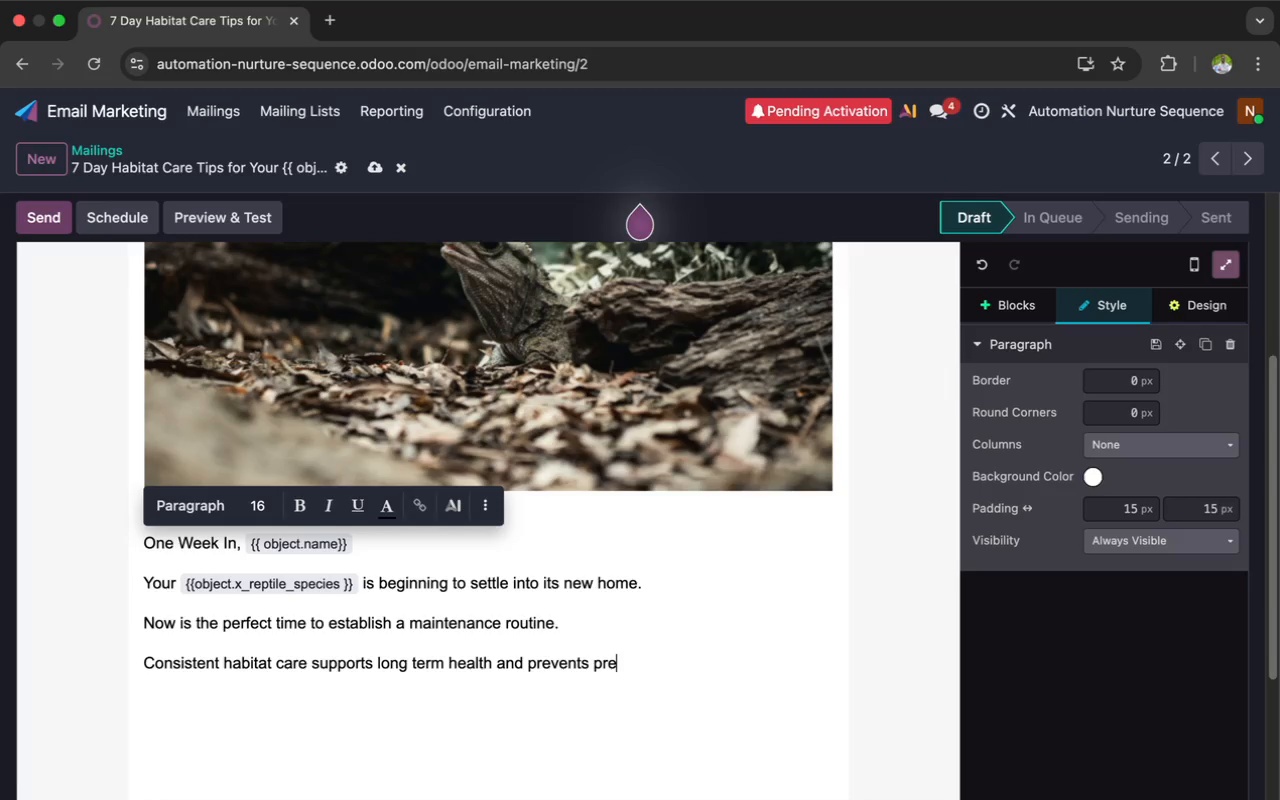 
type(vetable stress)
 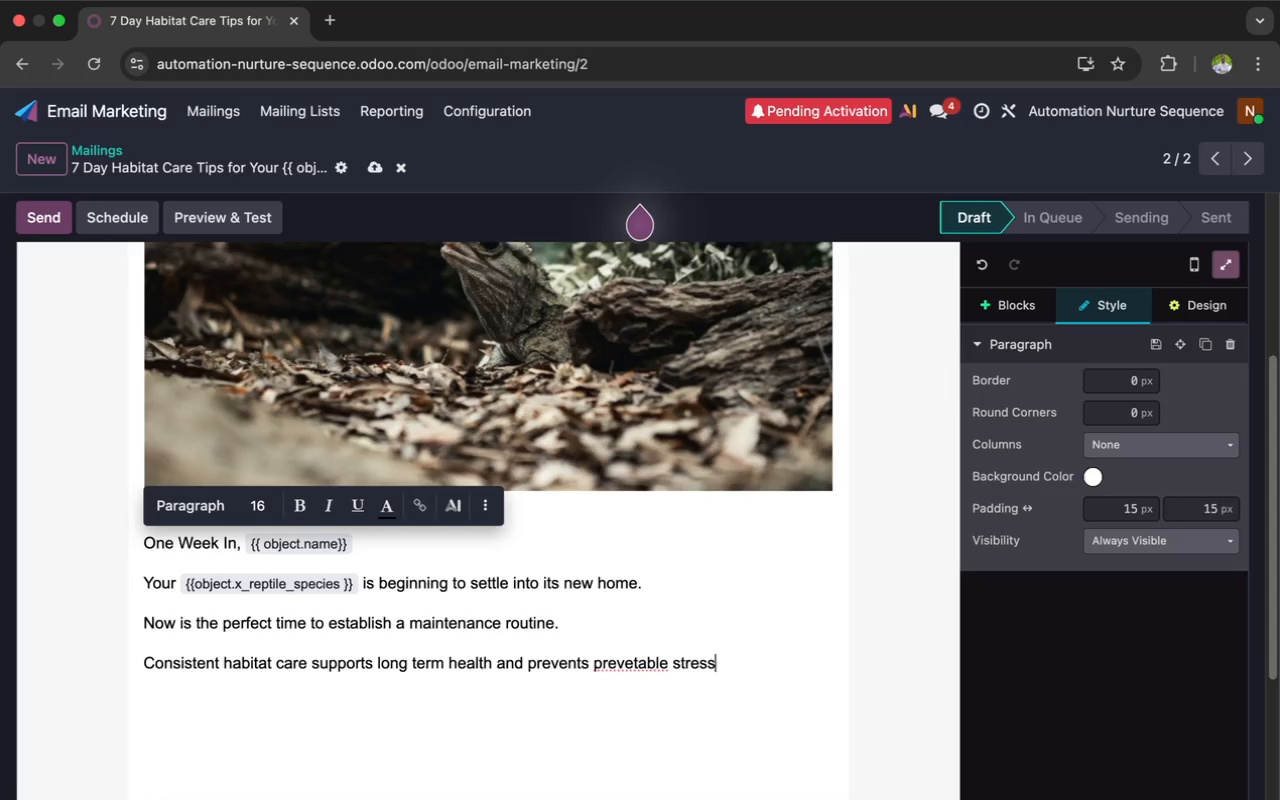 
key(ArrowLeft)
 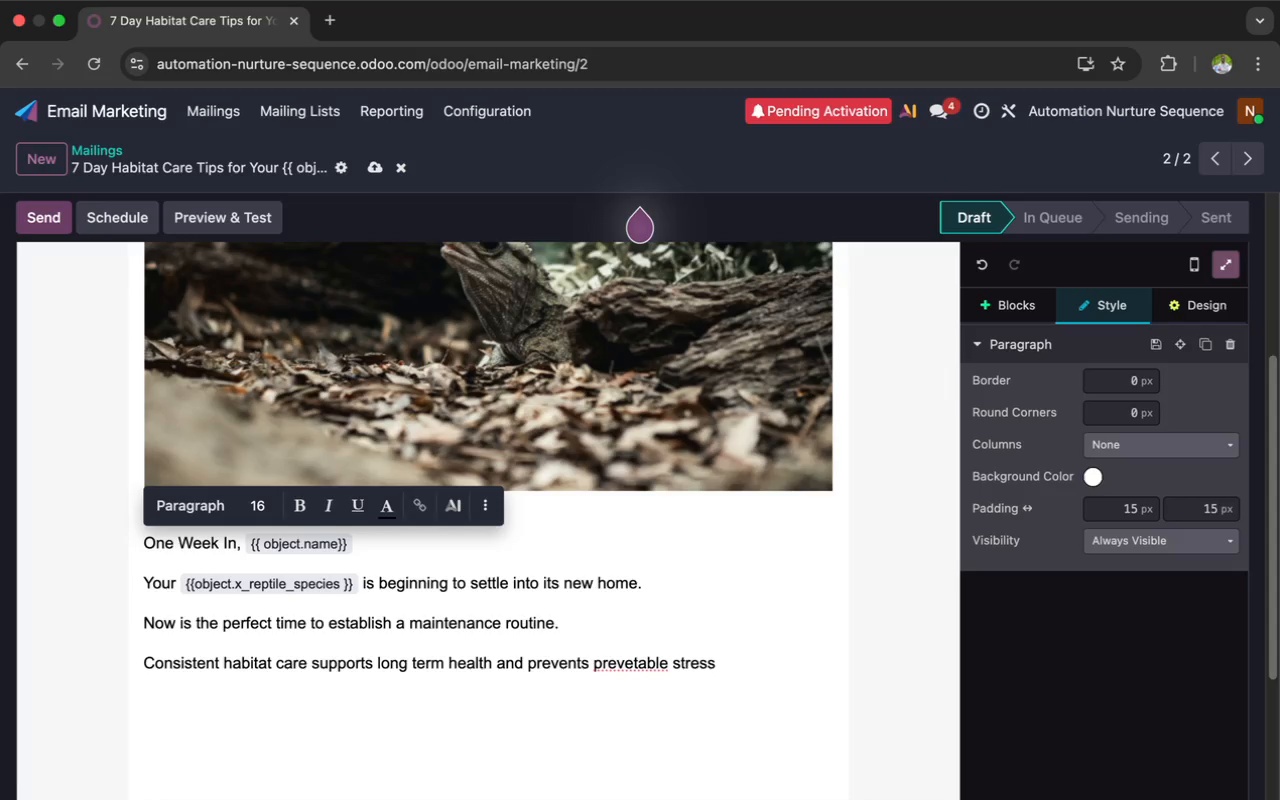 
key(ArrowLeft)
 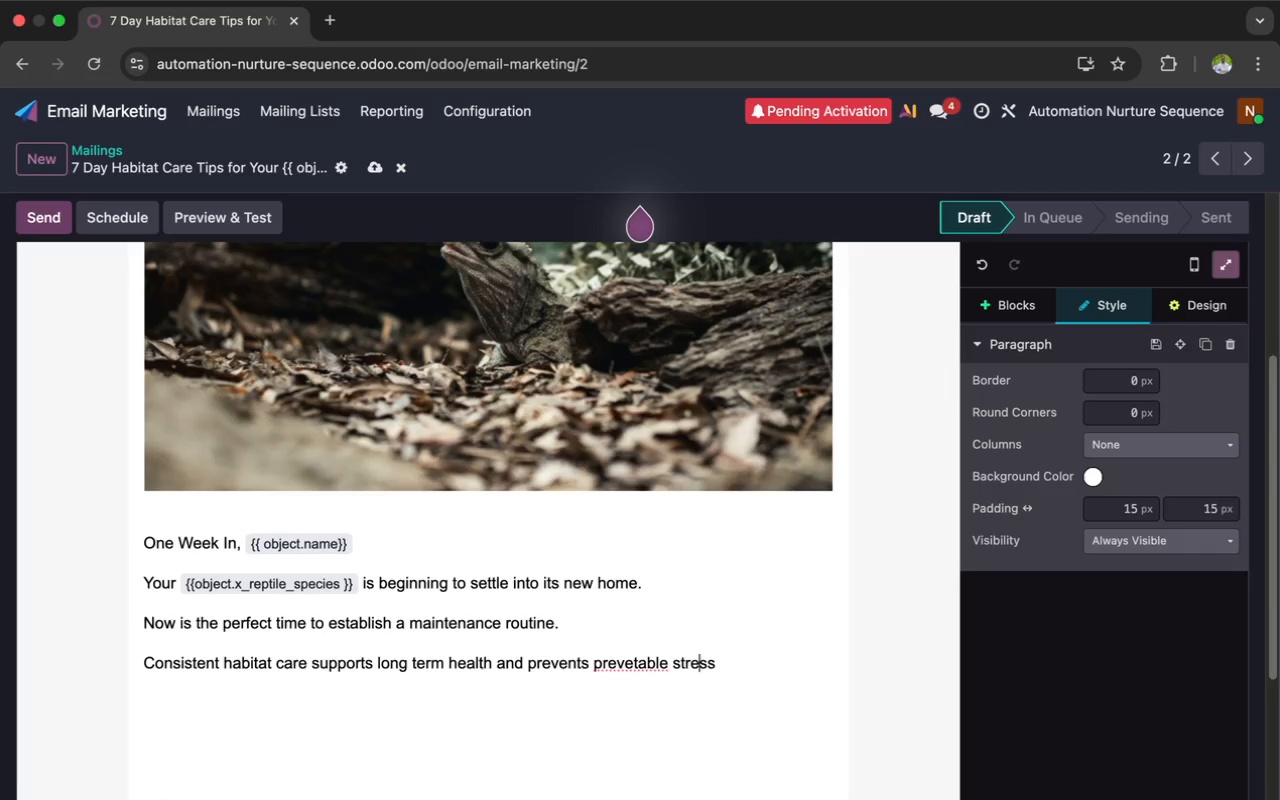 
wait(7.5)
 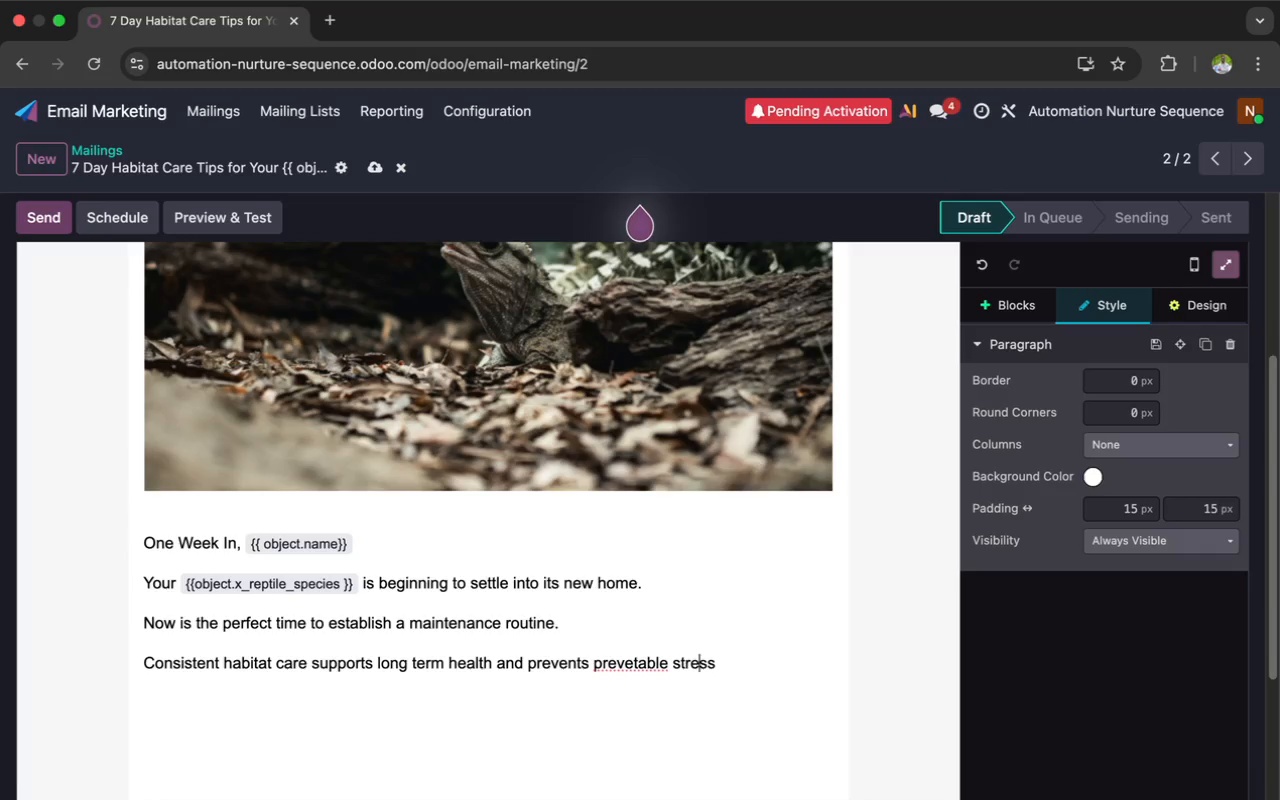 
key(ArrowLeft)
 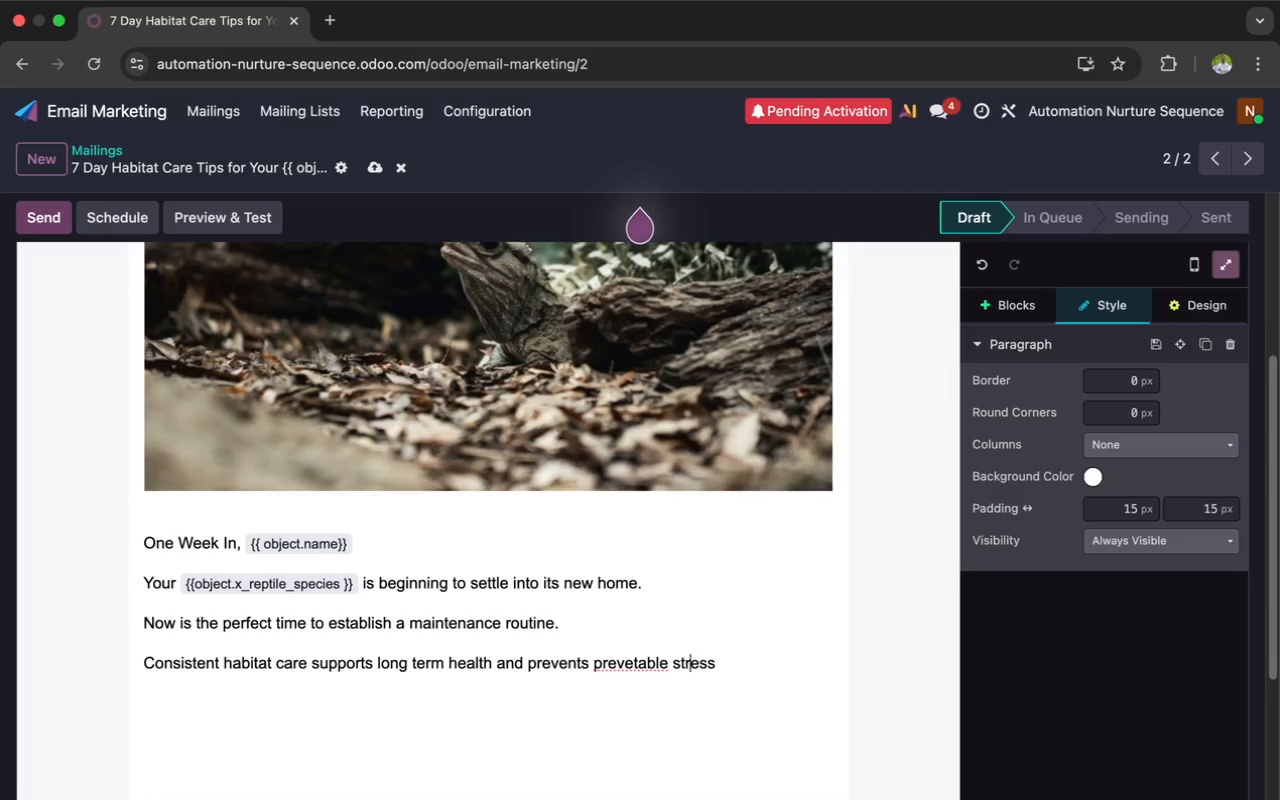 
key(ArrowLeft)
 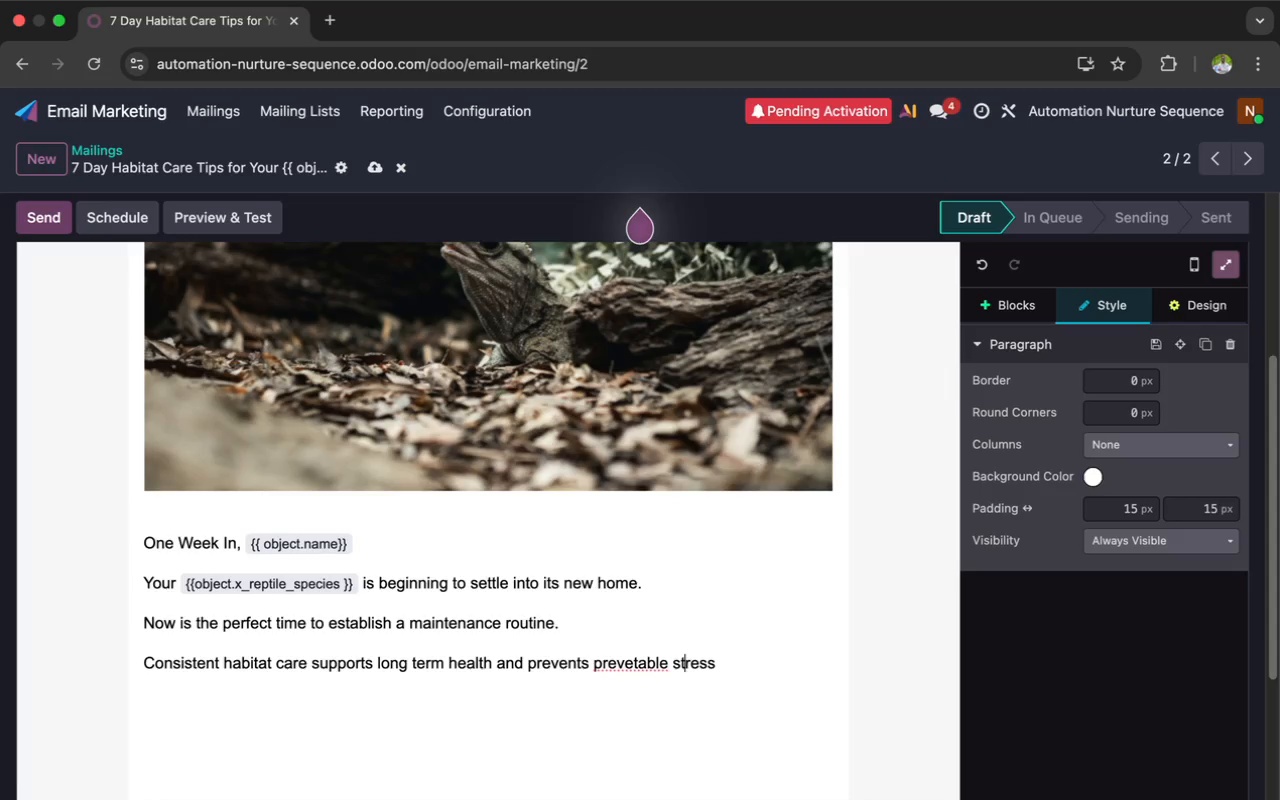 
key(ArrowLeft)
 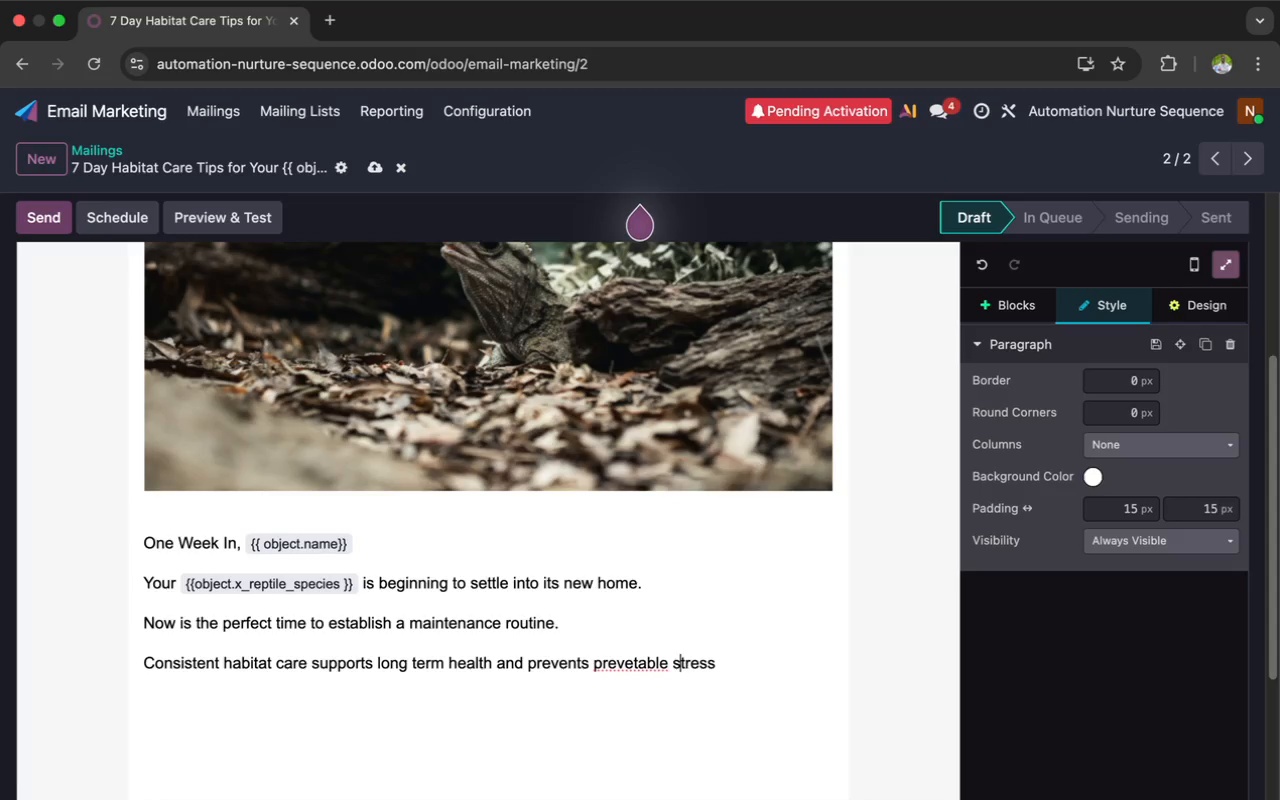 
key(ArrowLeft)
 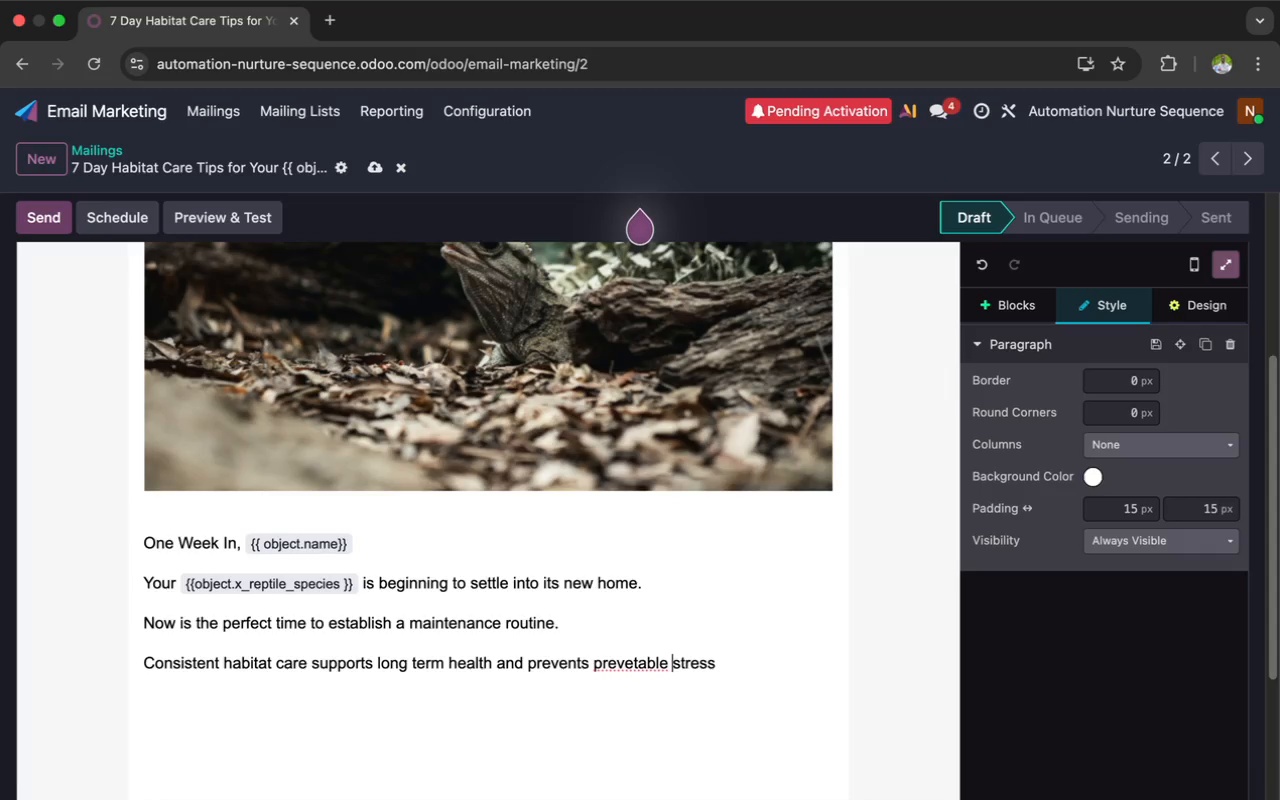 
key(ArrowLeft)
 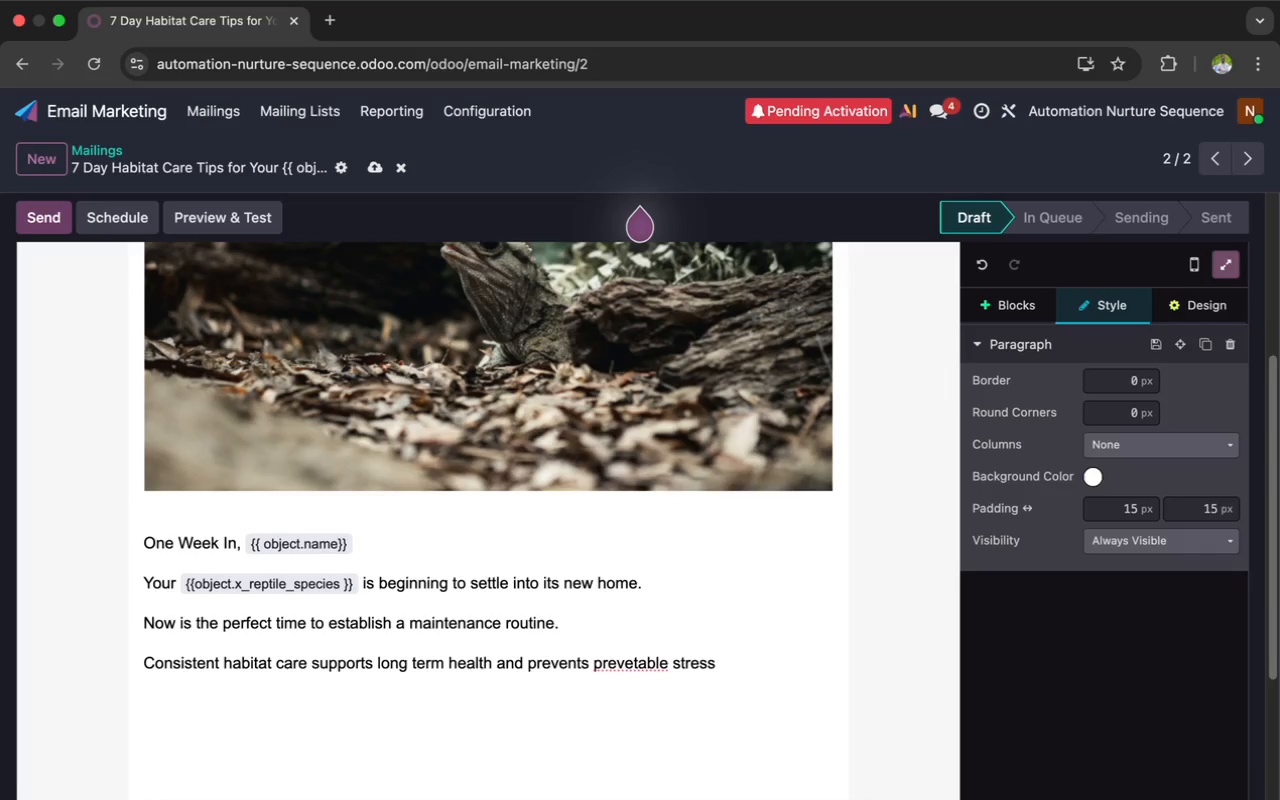 
key(ArrowLeft)
 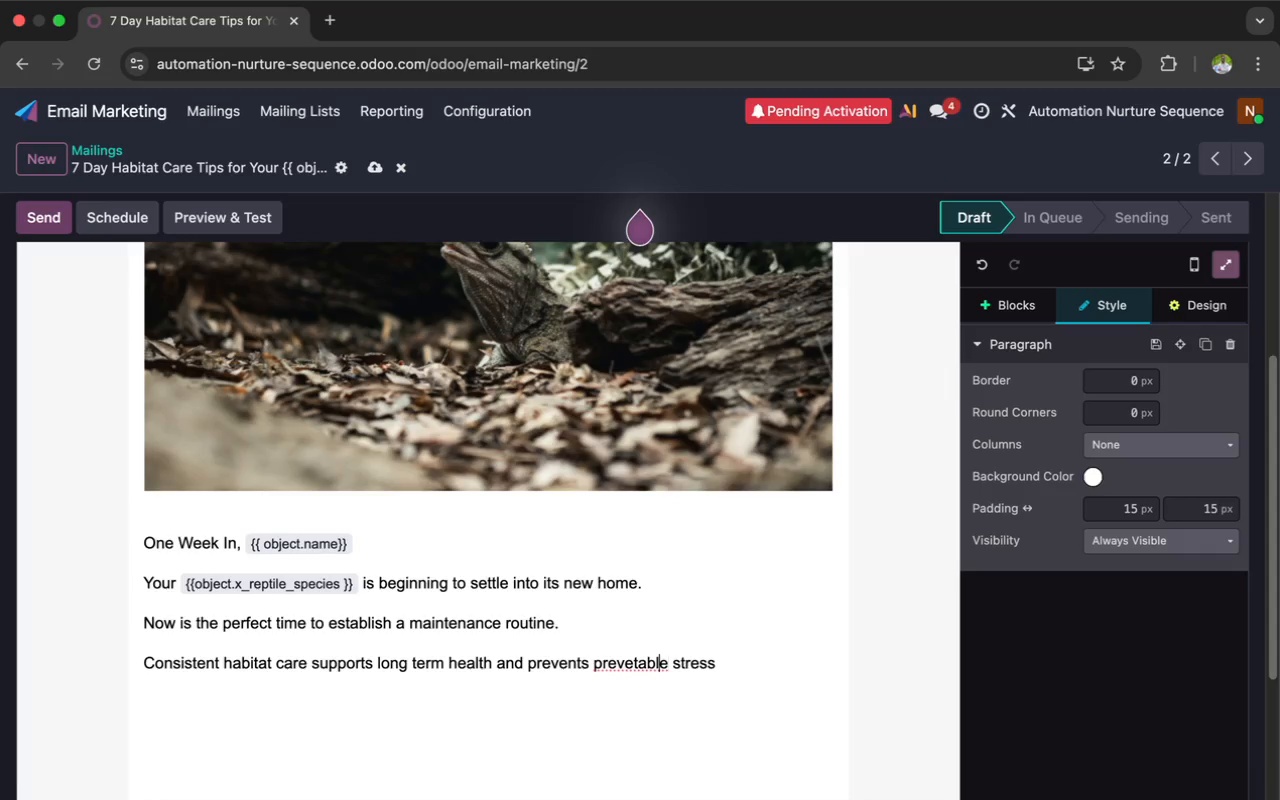 
key(ArrowLeft)
 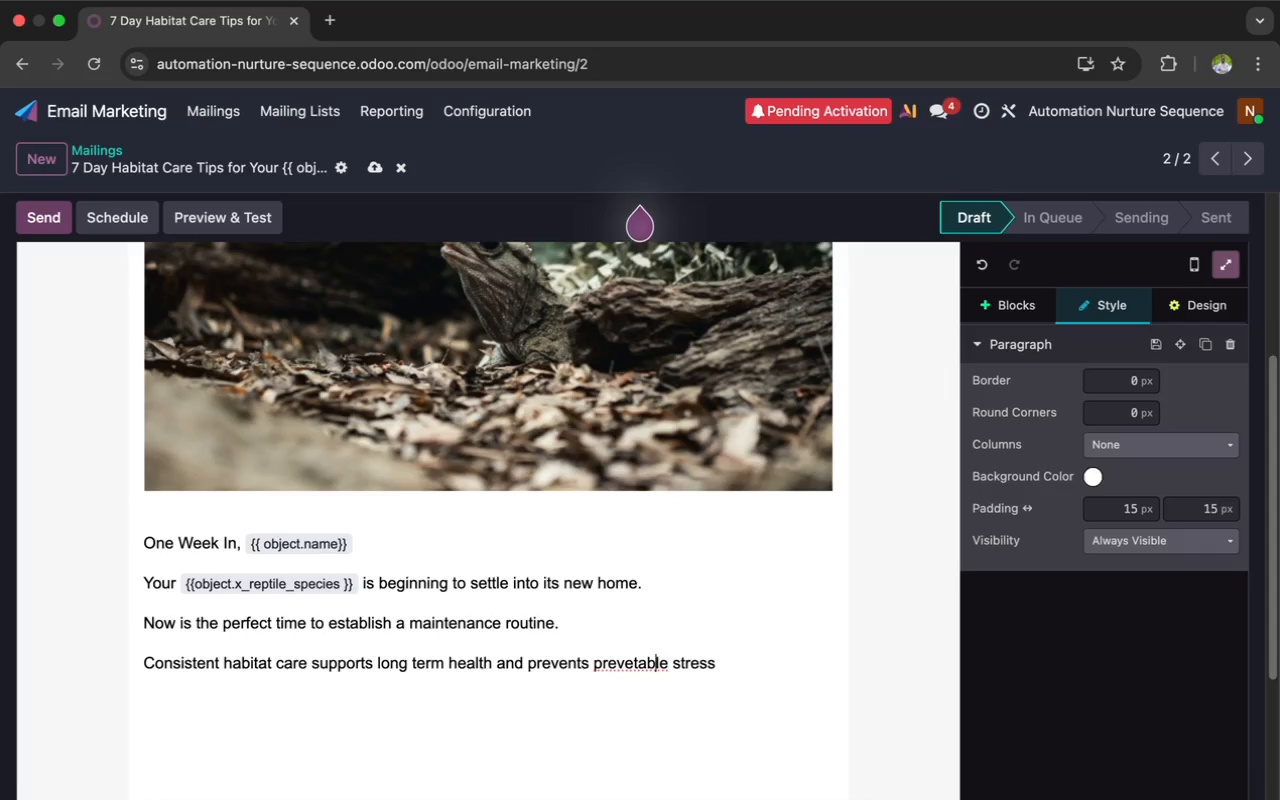 
key(ArrowLeft)
 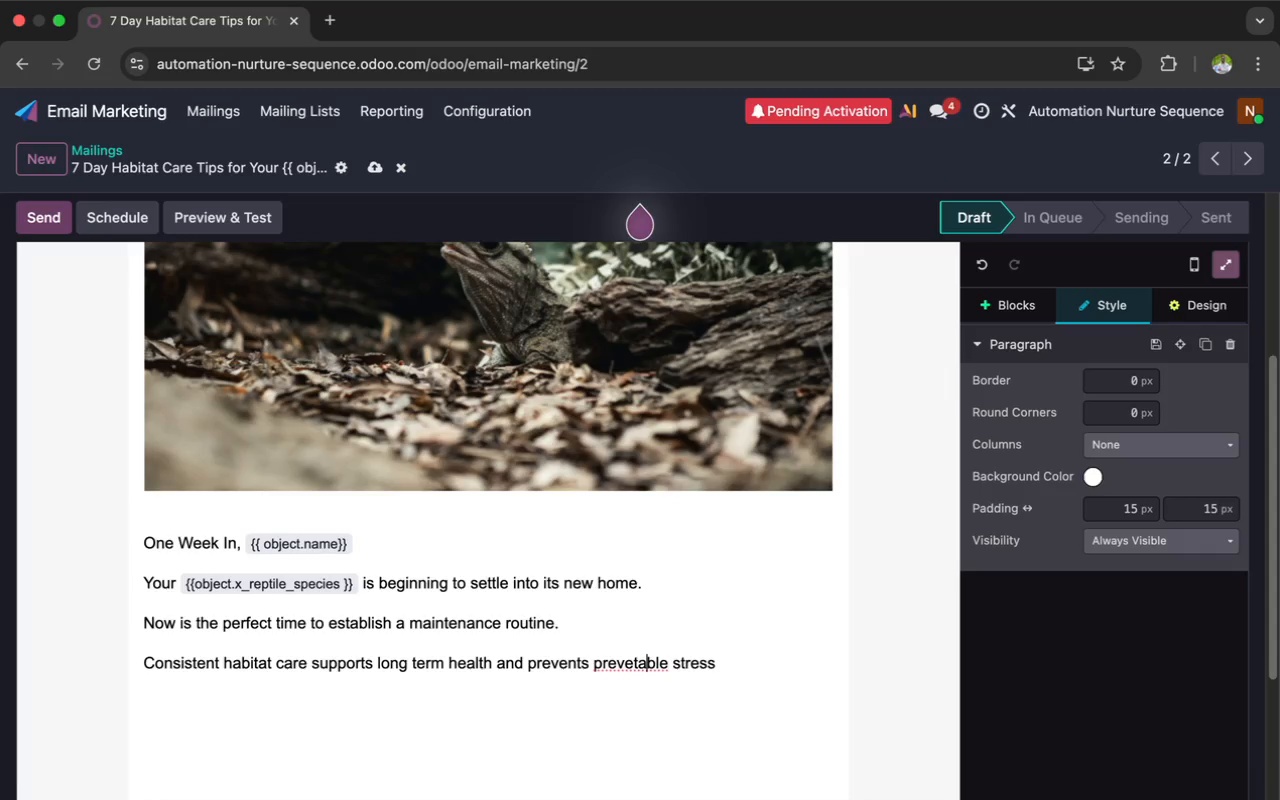 
key(ArrowLeft)
 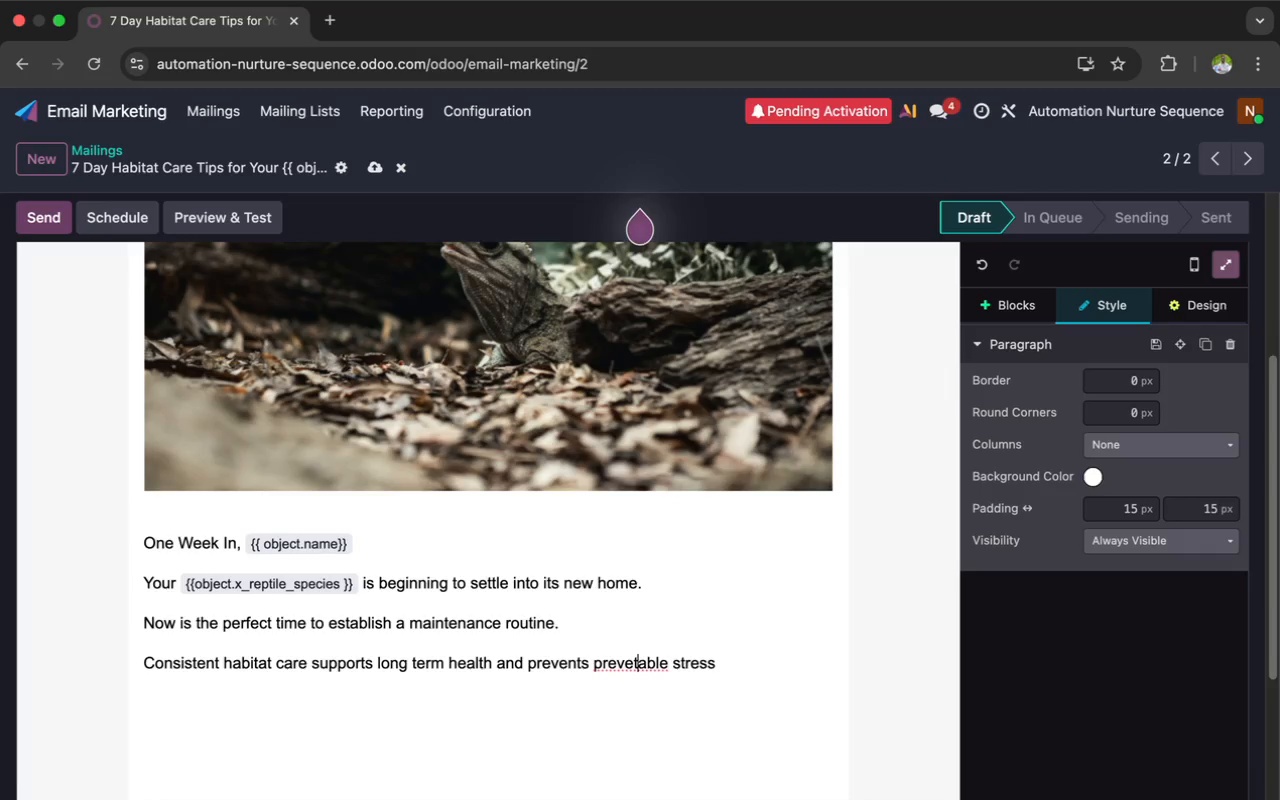 
key(ArrowLeft)
 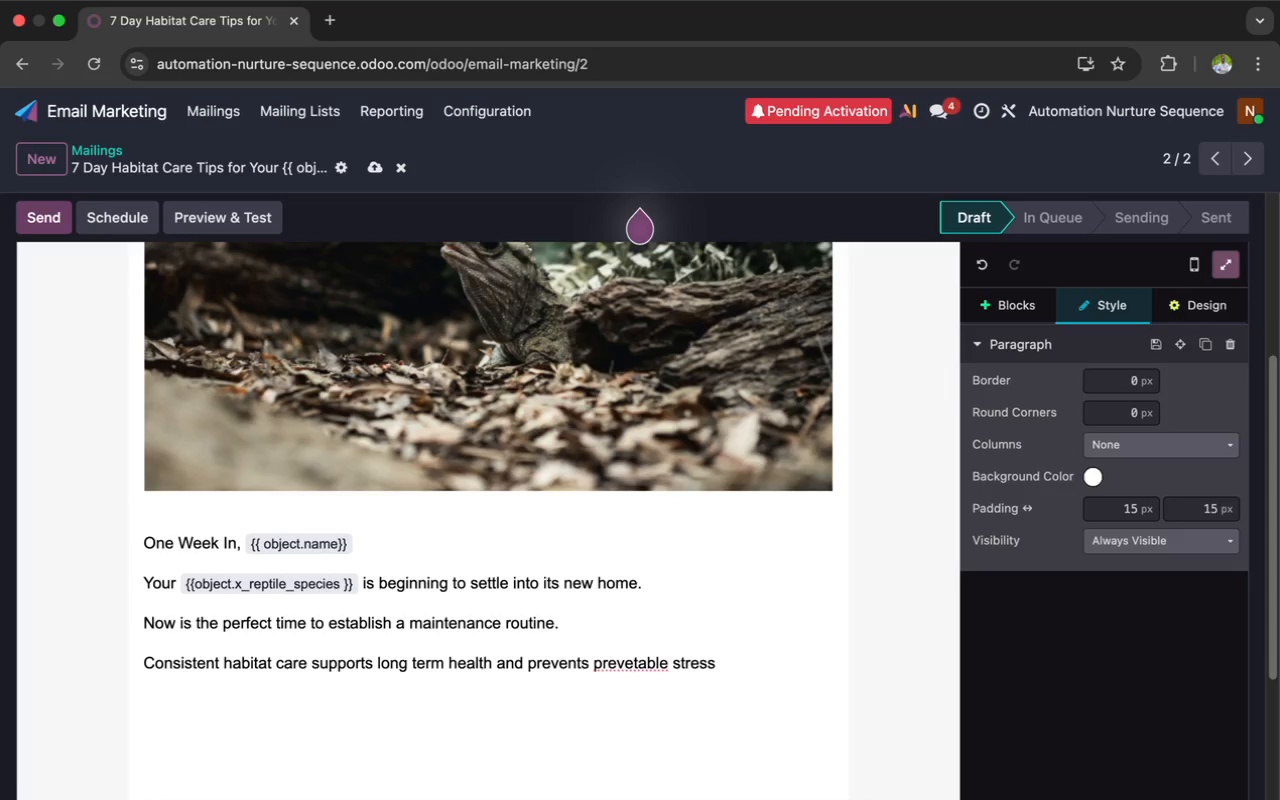 
key(N)
 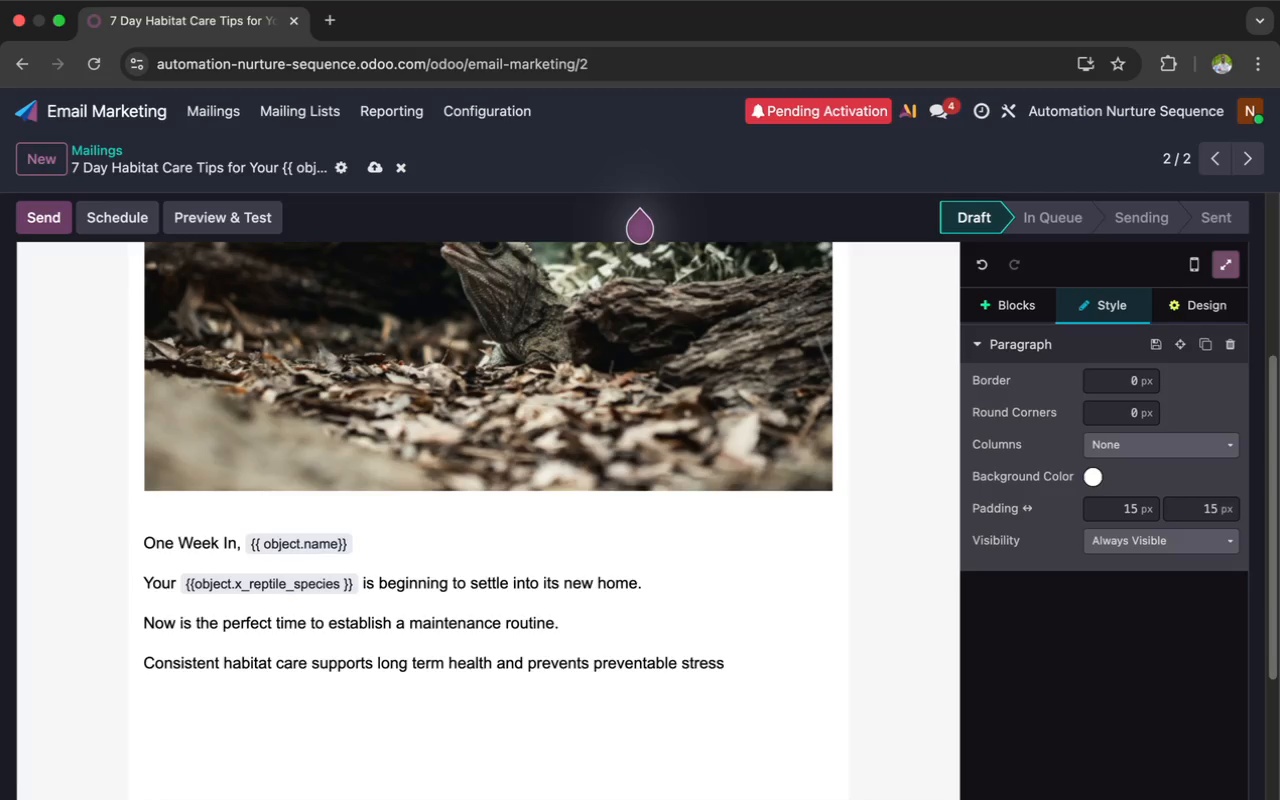 
key(ArrowRight)
 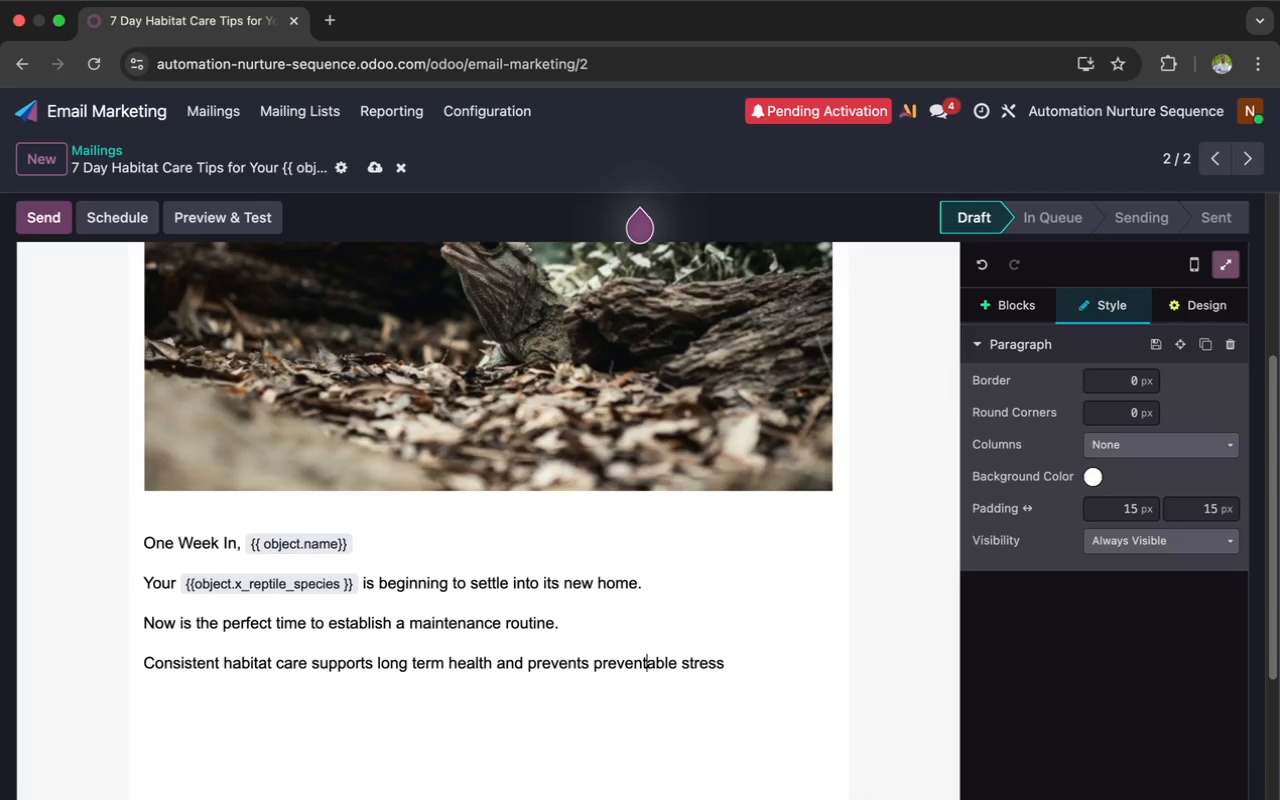 
key(ArrowRight)
 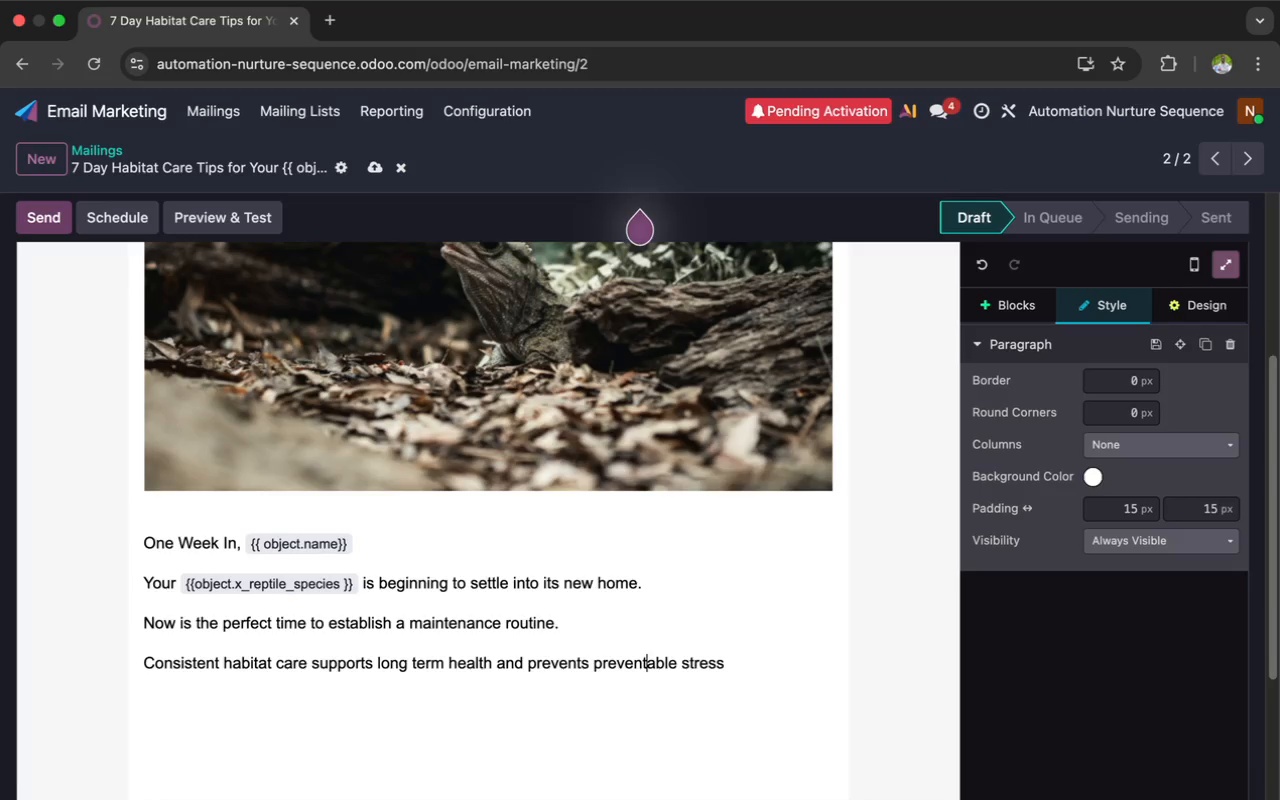 
key(ArrowRight)
 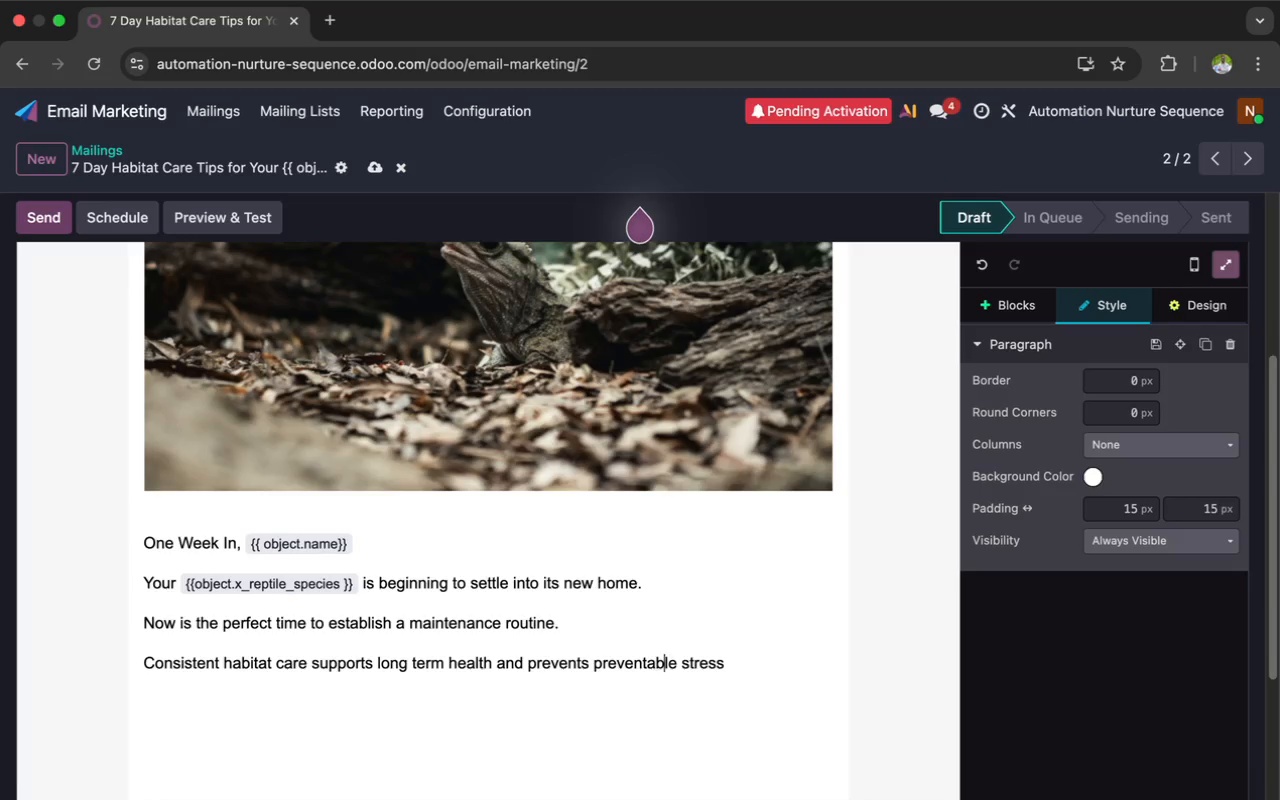 
key(ArrowRight)
 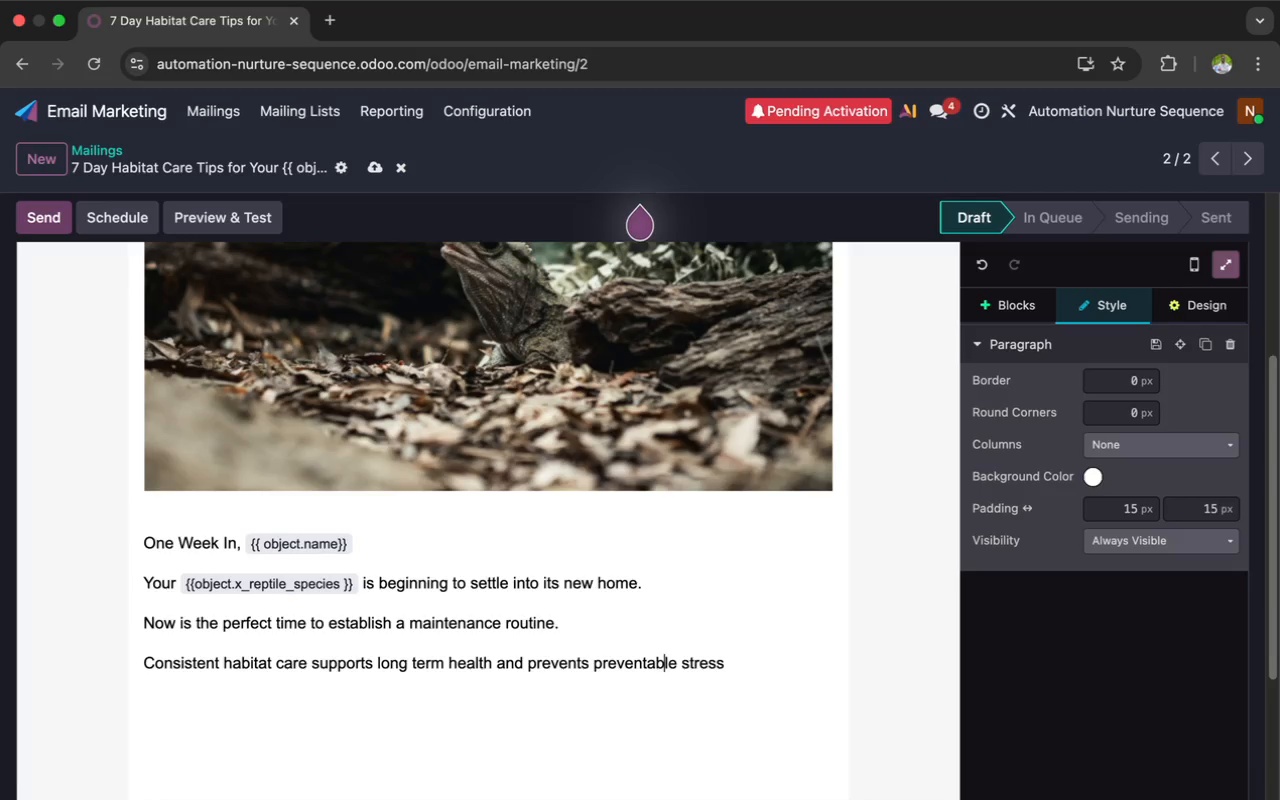 
key(ArrowRight)
 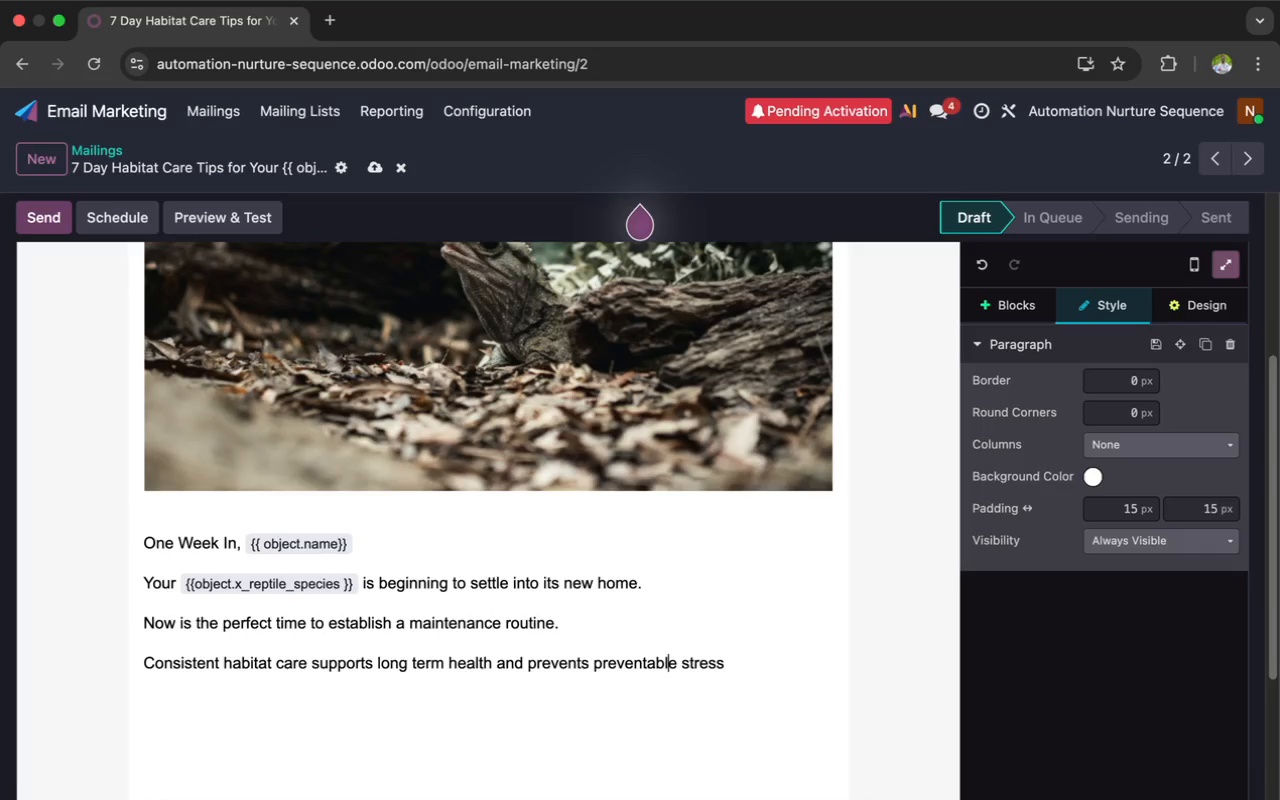 
key(ArrowRight)
 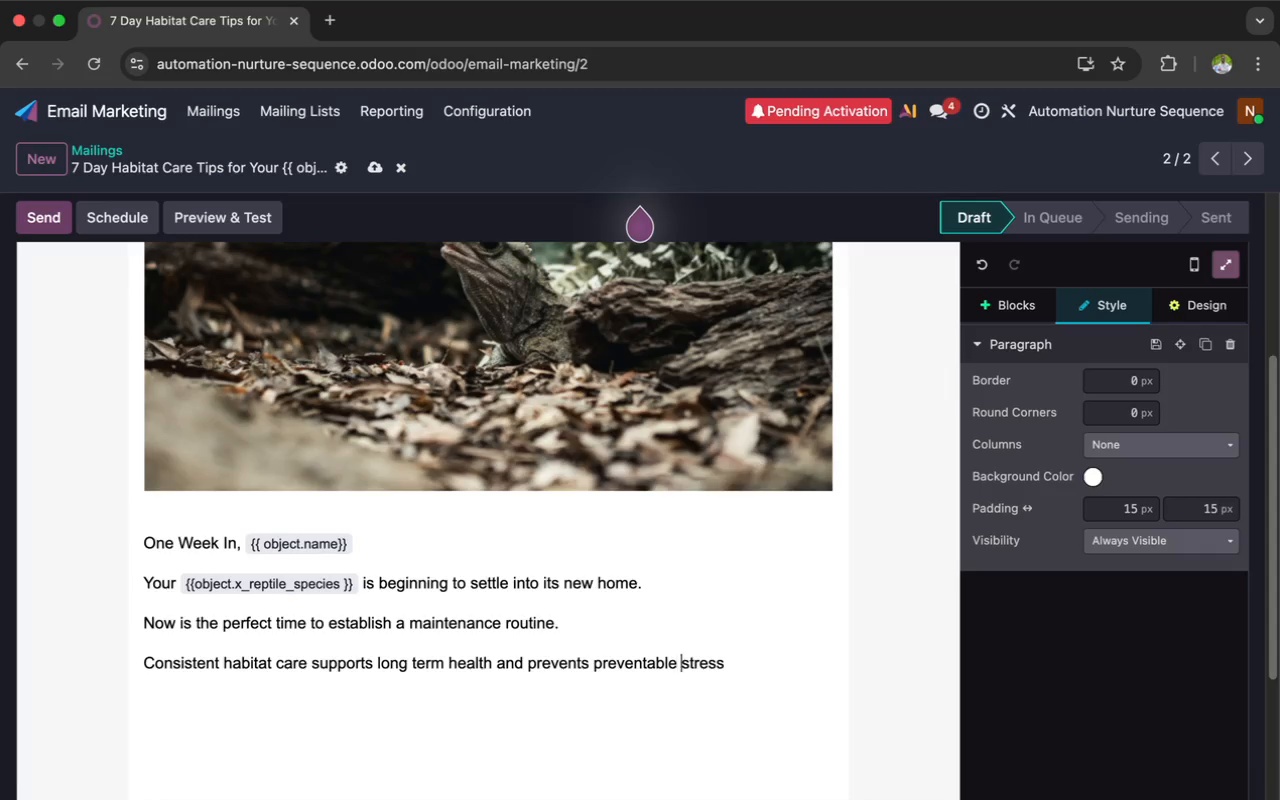 
key(ArrowRight)
 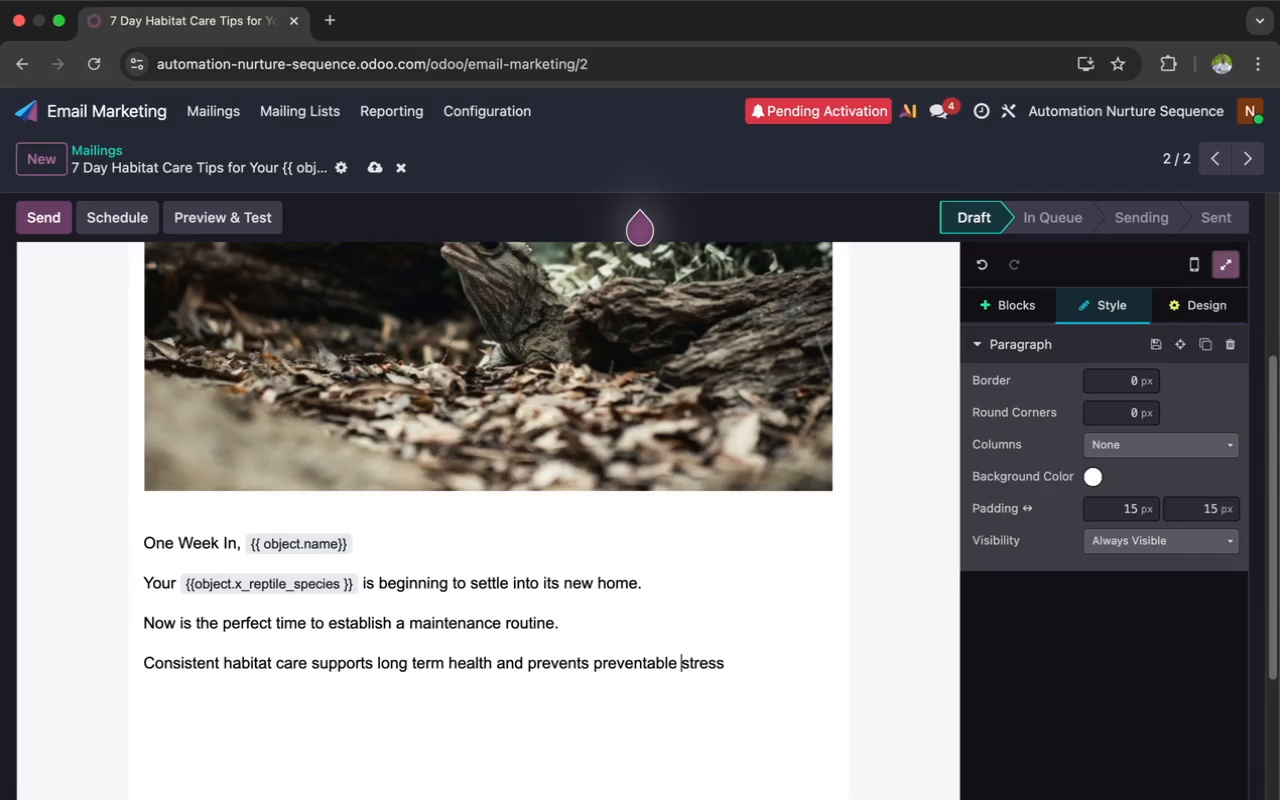 
key(ArrowRight)
 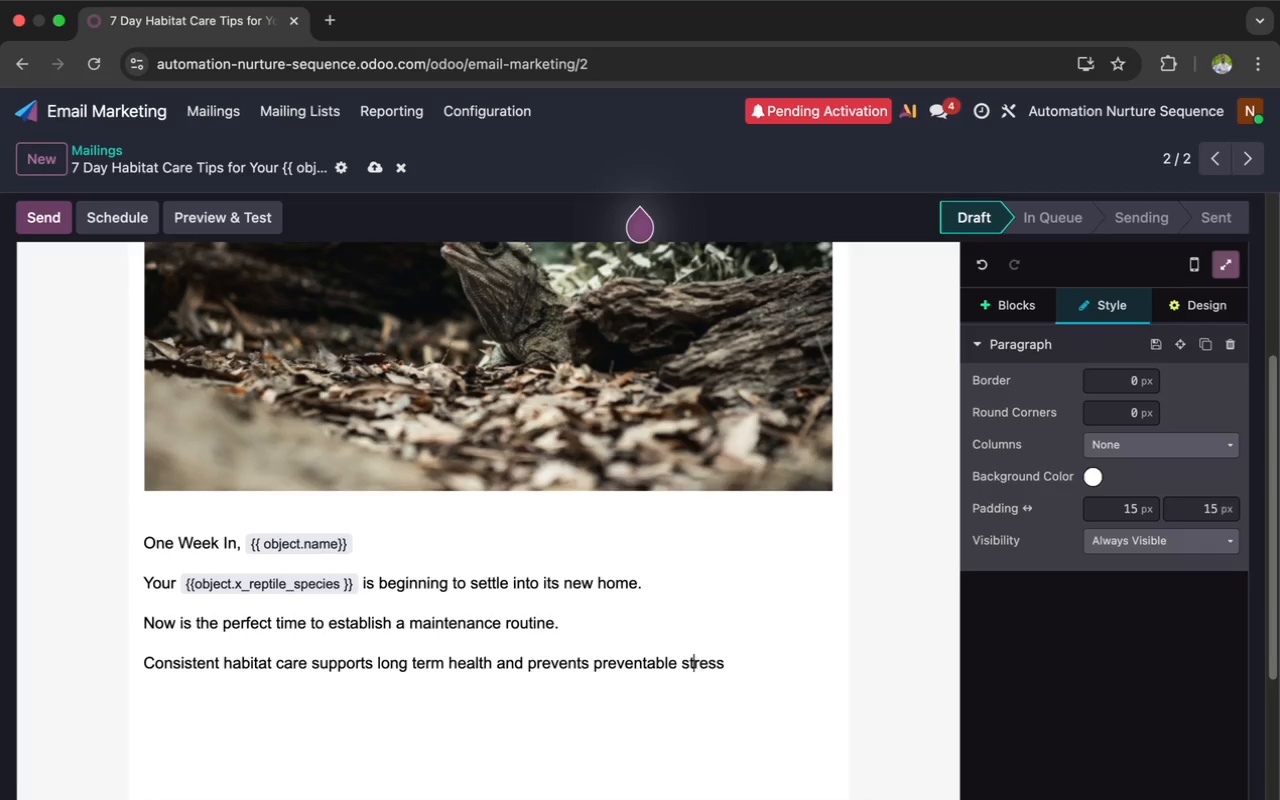 
key(ArrowRight)
 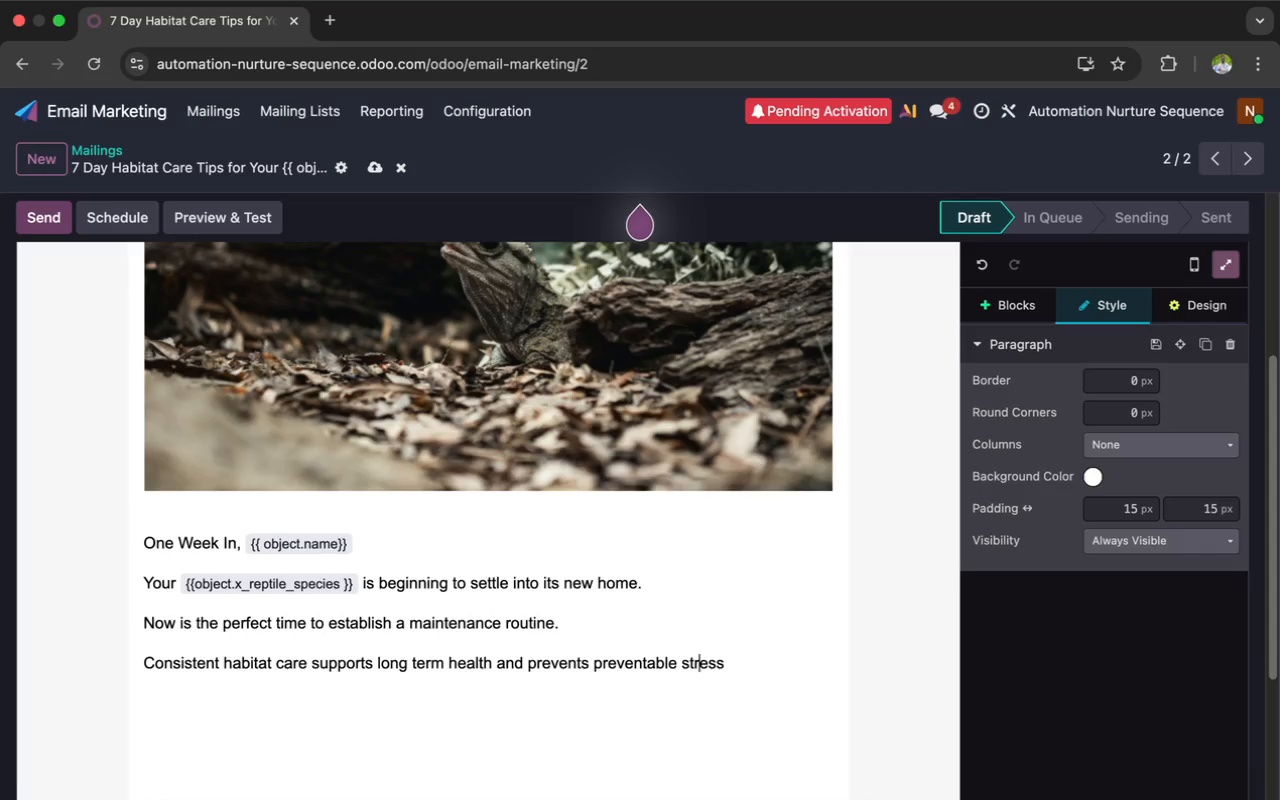 
key(ArrowRight)
 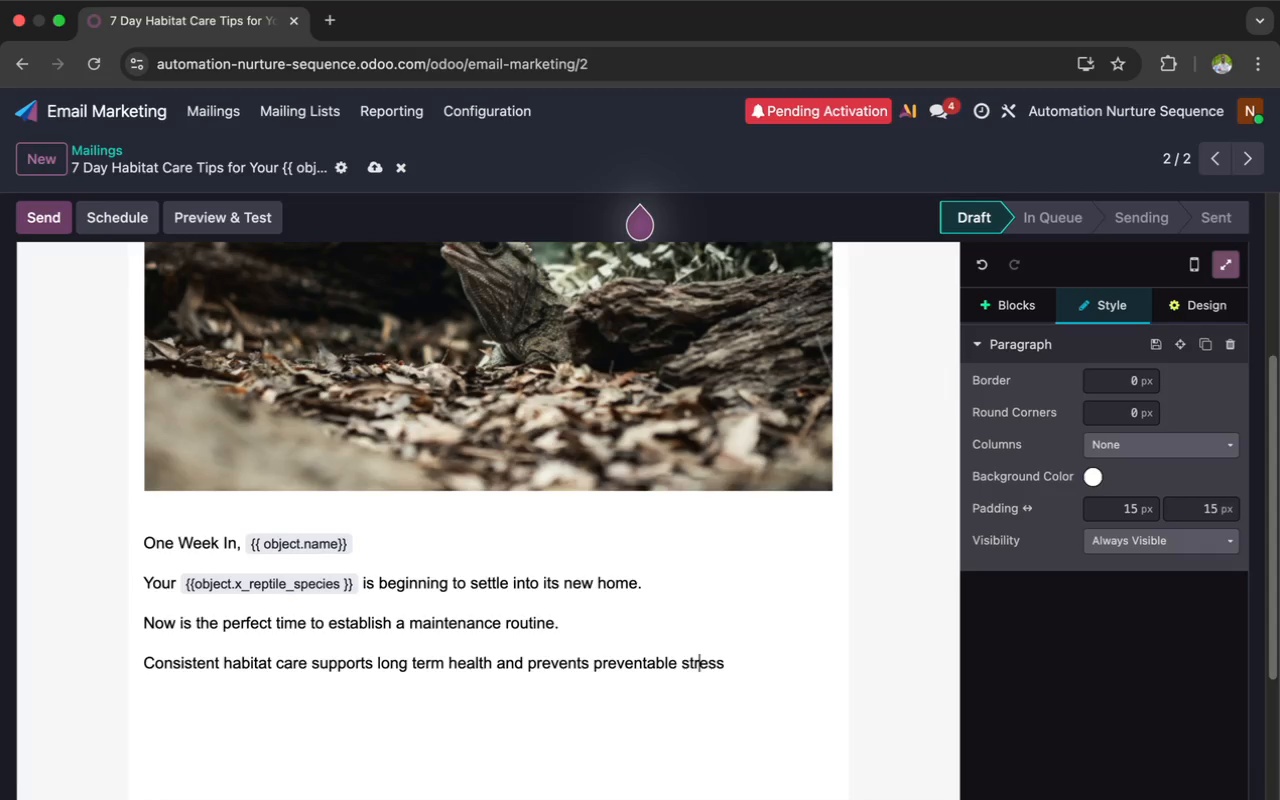 
key(ArrowRight)
 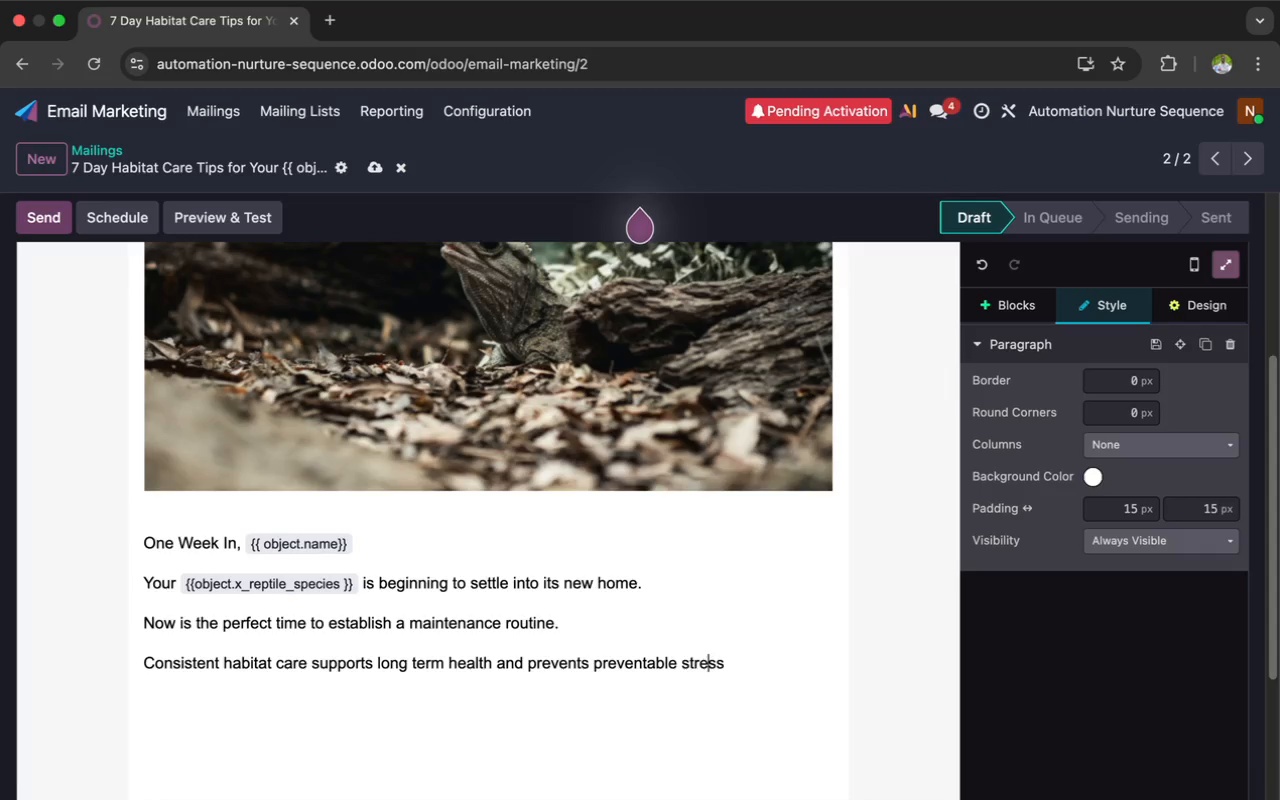 
key(ArrowRight)
 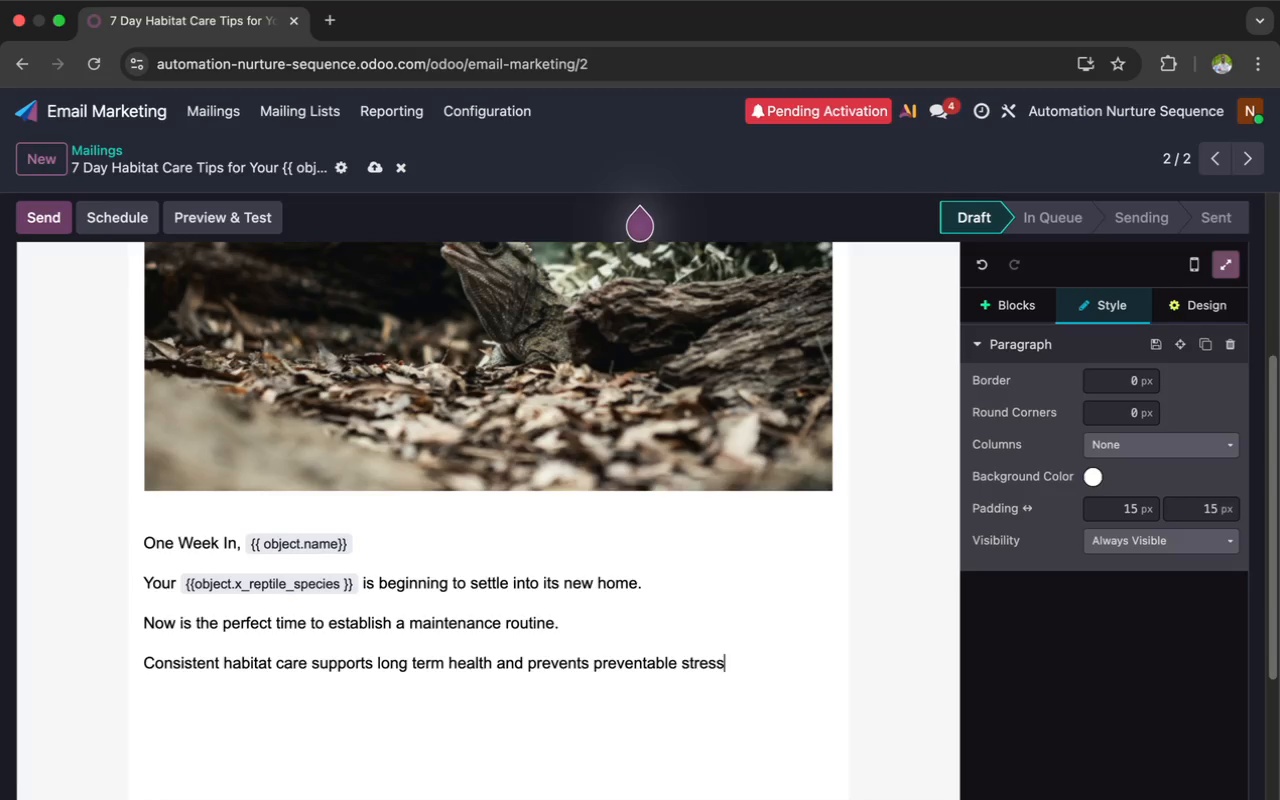 
key(ArrowRight)
 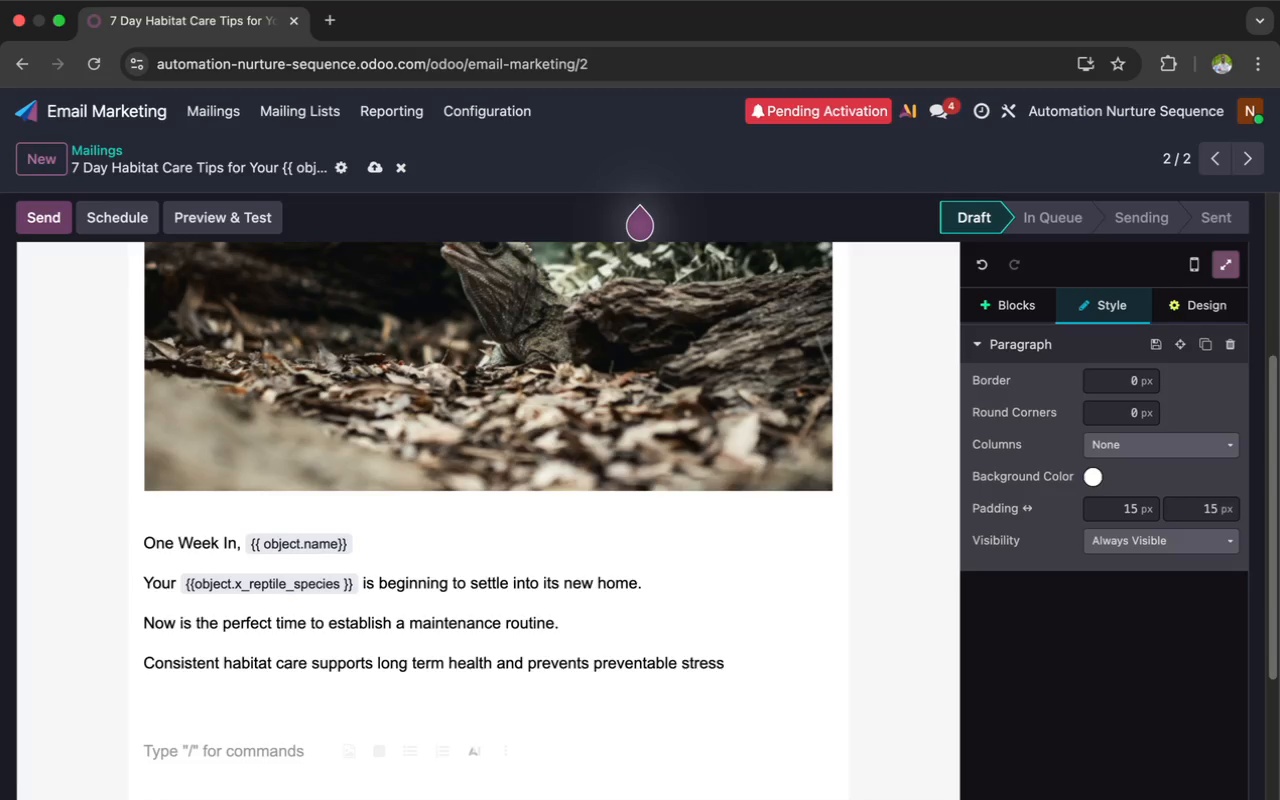 
key(ArrowLeft)
 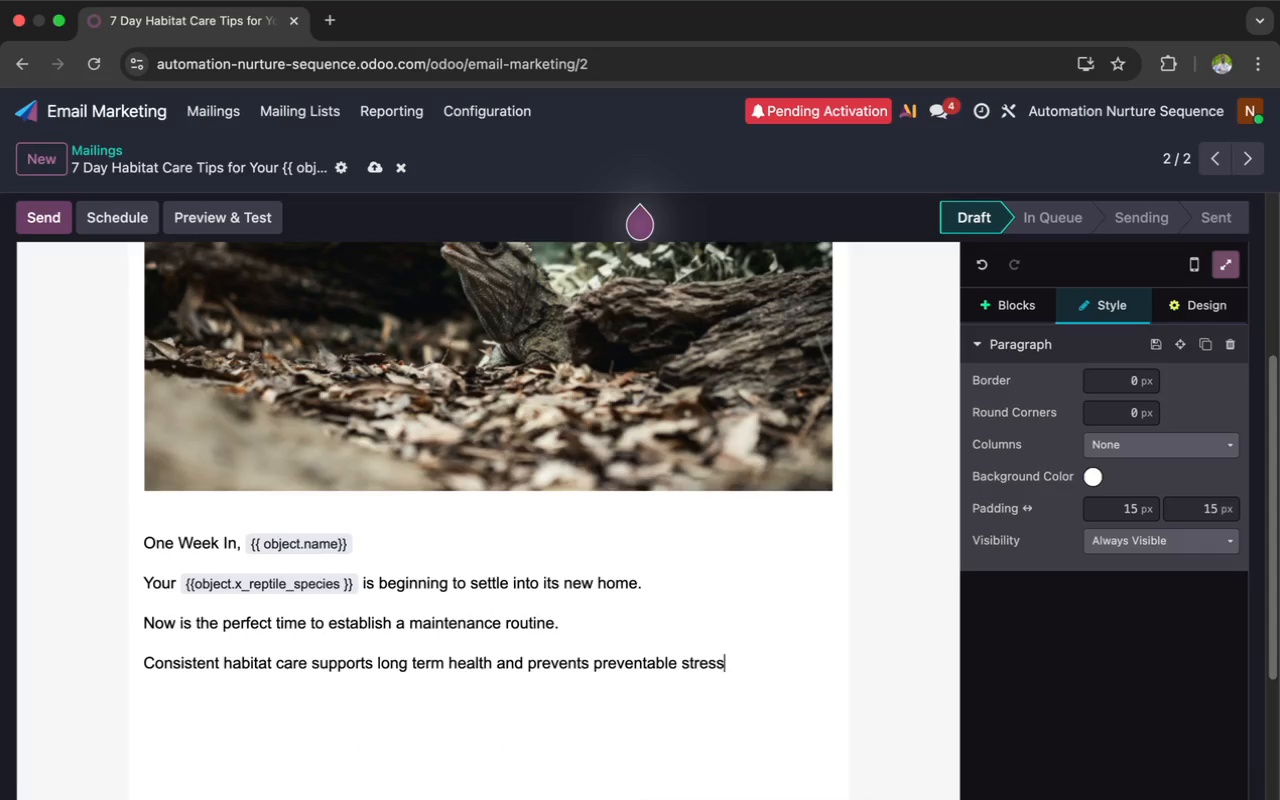 
key(Period)
 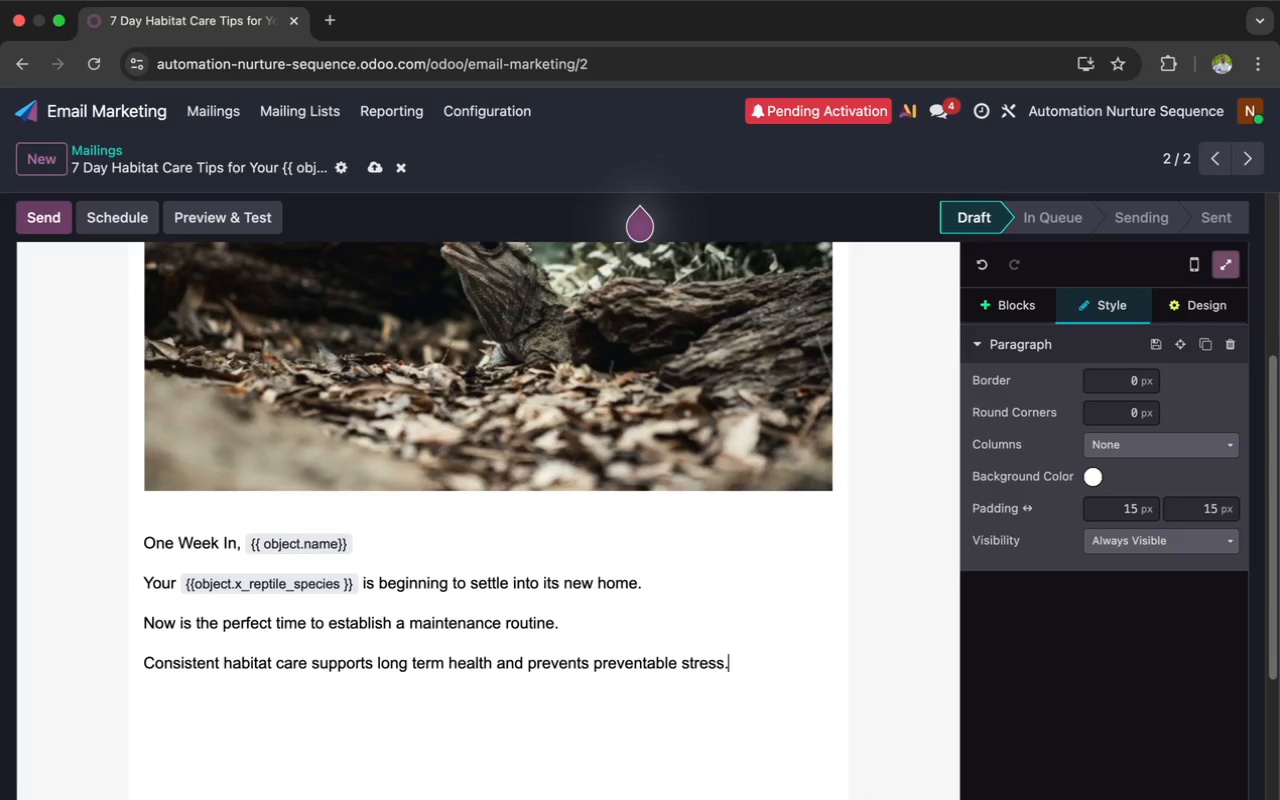 
key(Enter)
 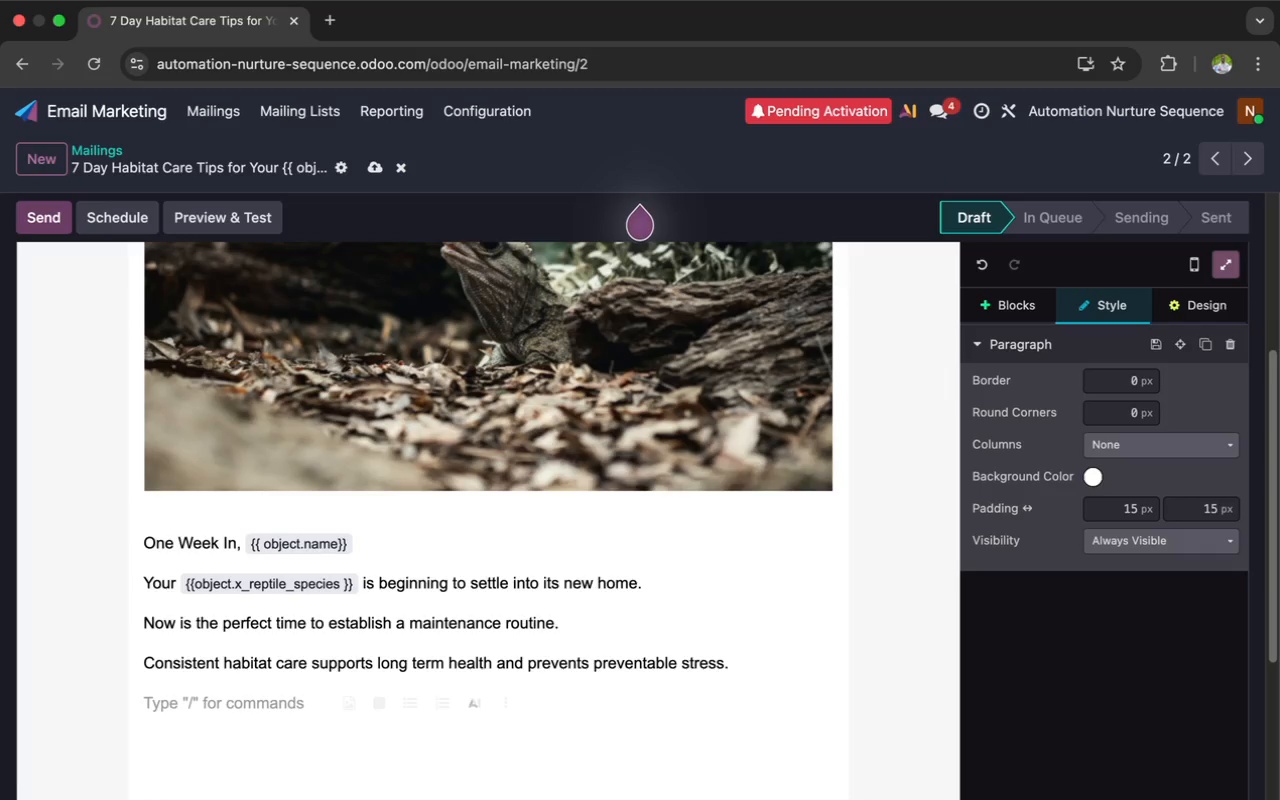 
wait(9.89)
 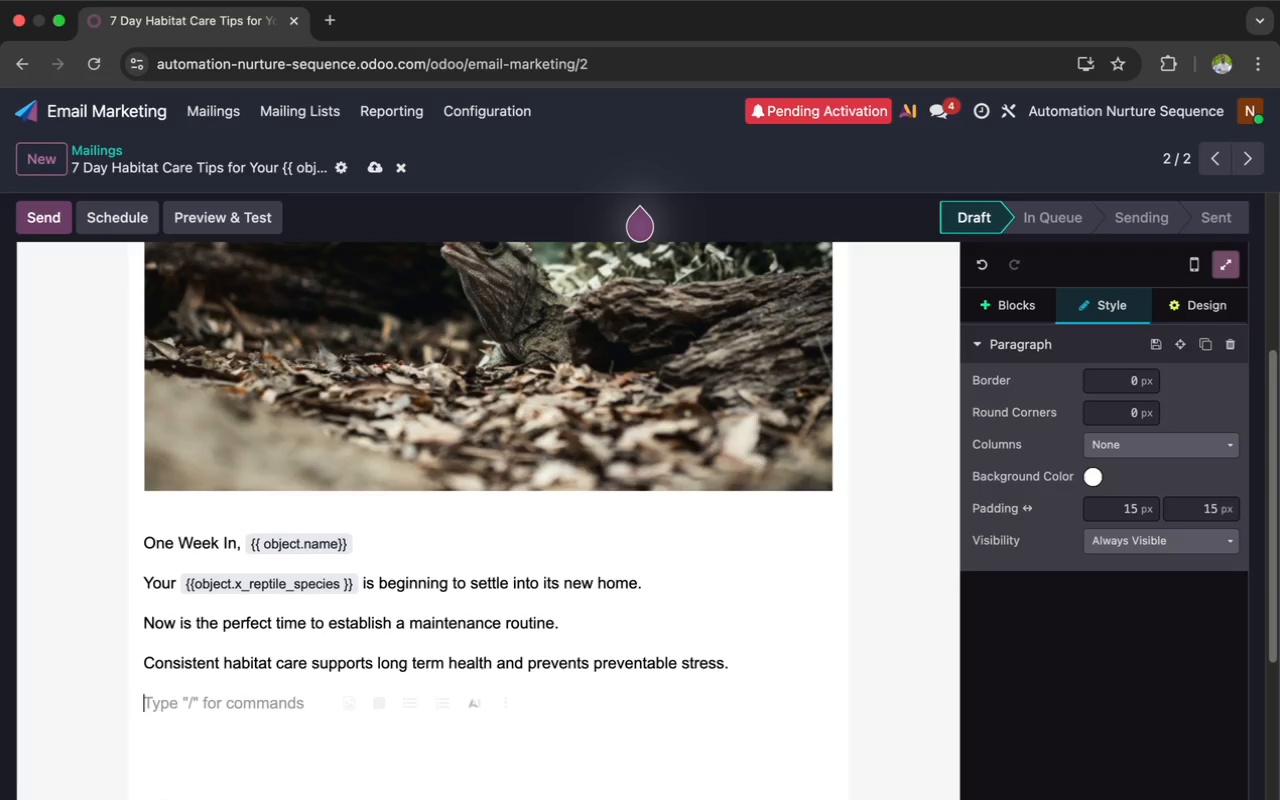 
type(Weekly Mai)
 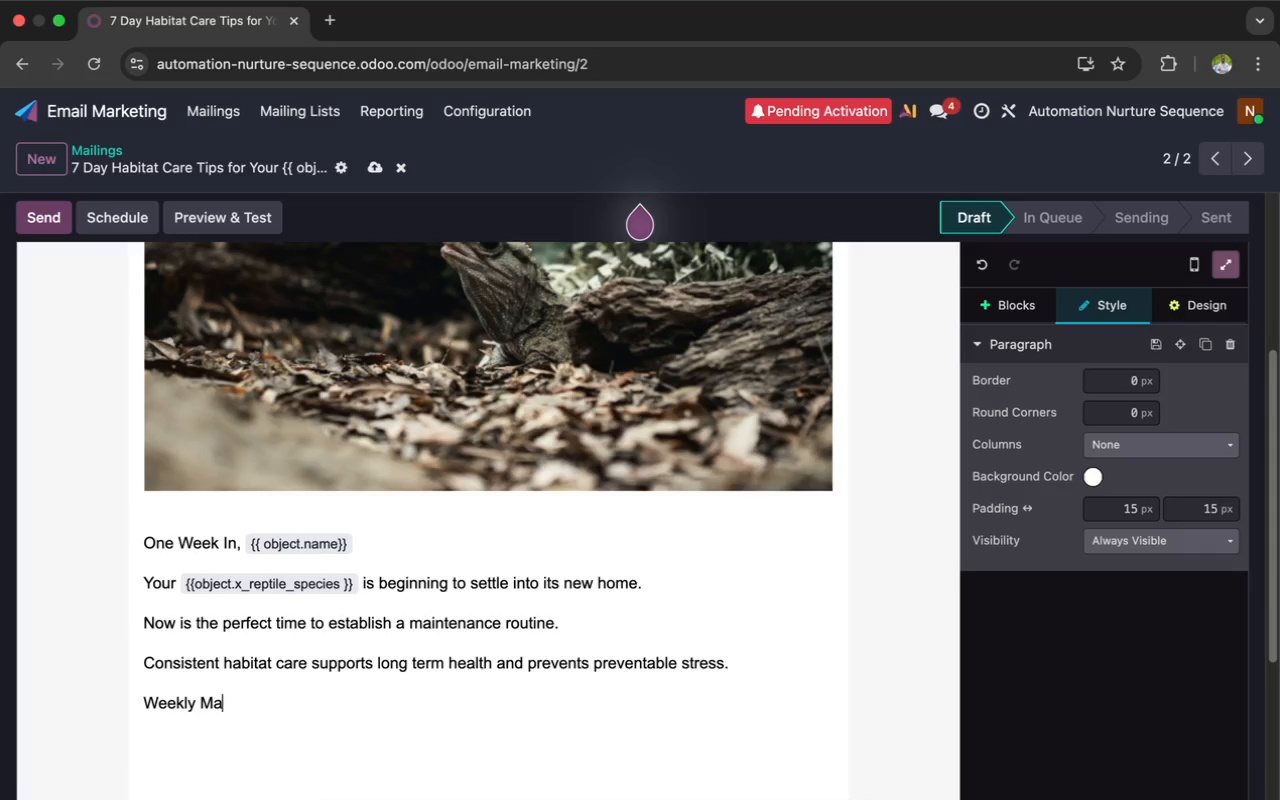 
wait(6.51)
 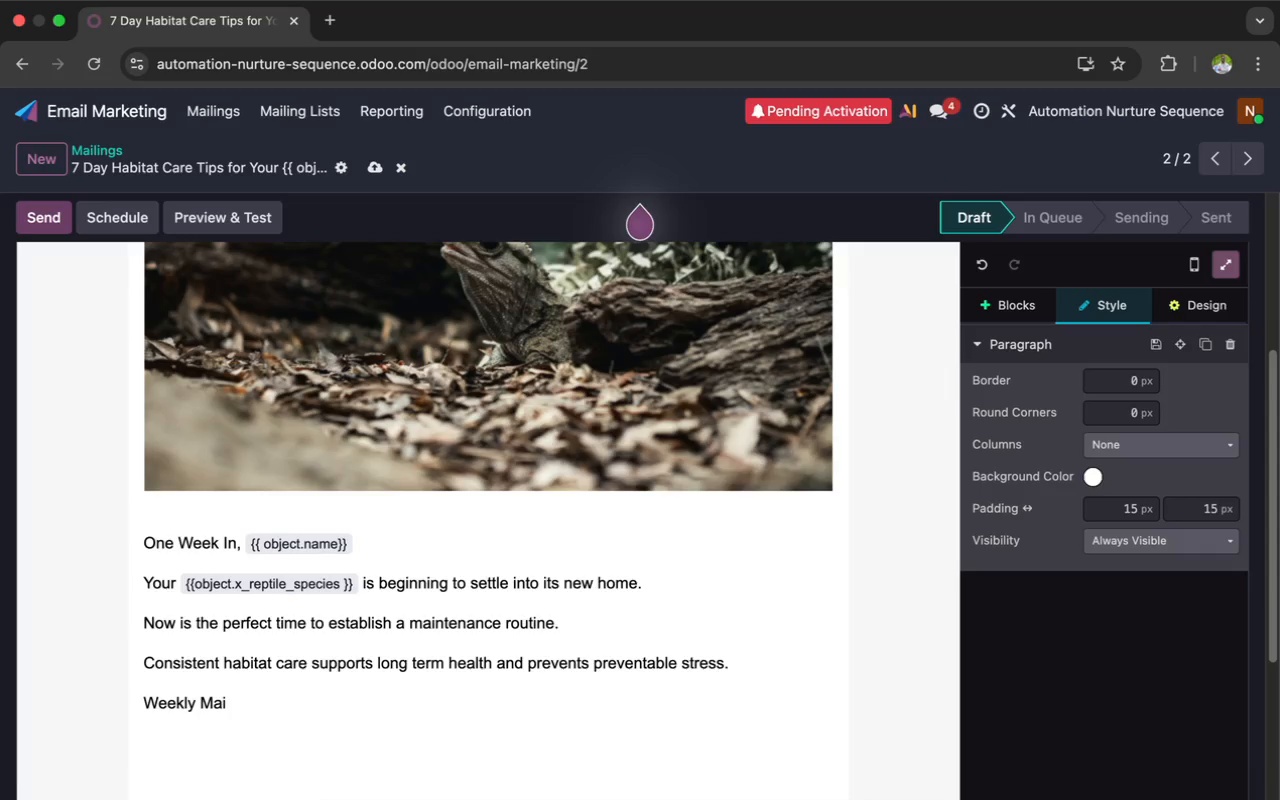 
type(nt)
 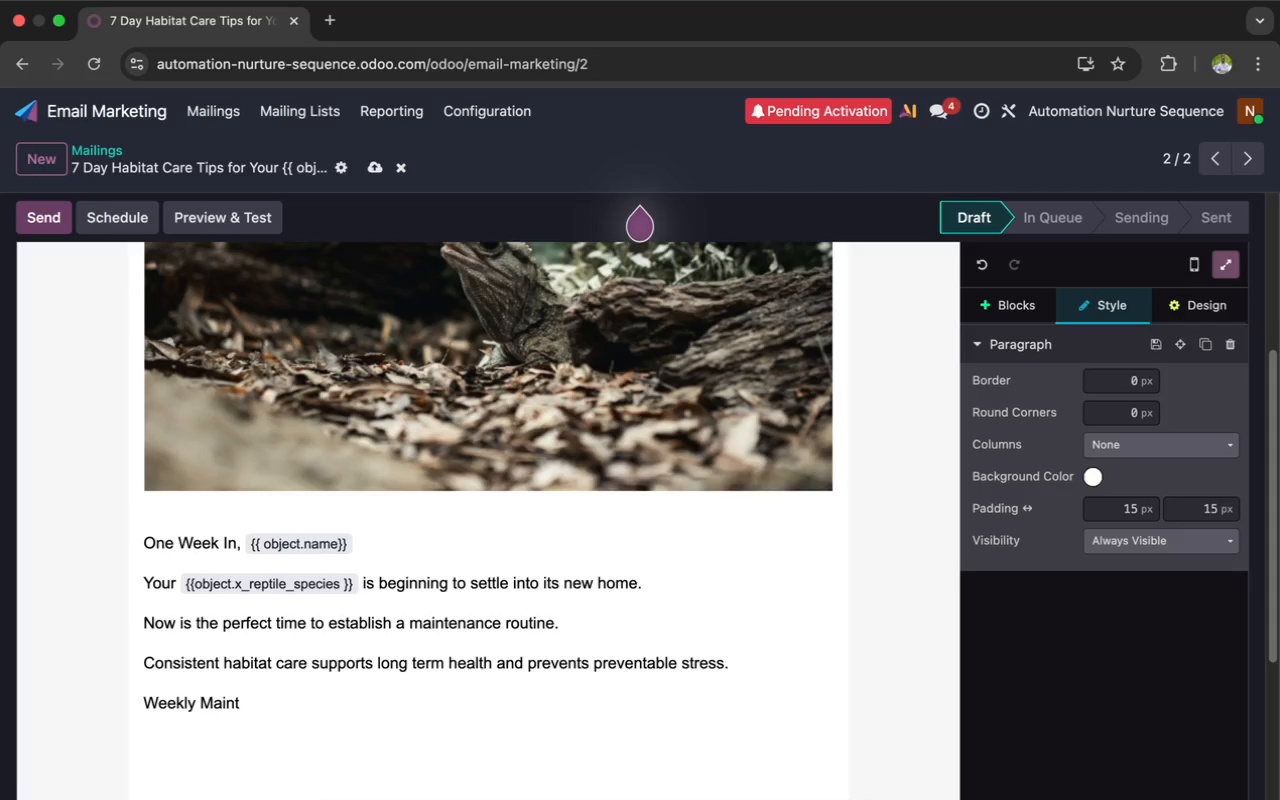 
wait(34.27)
 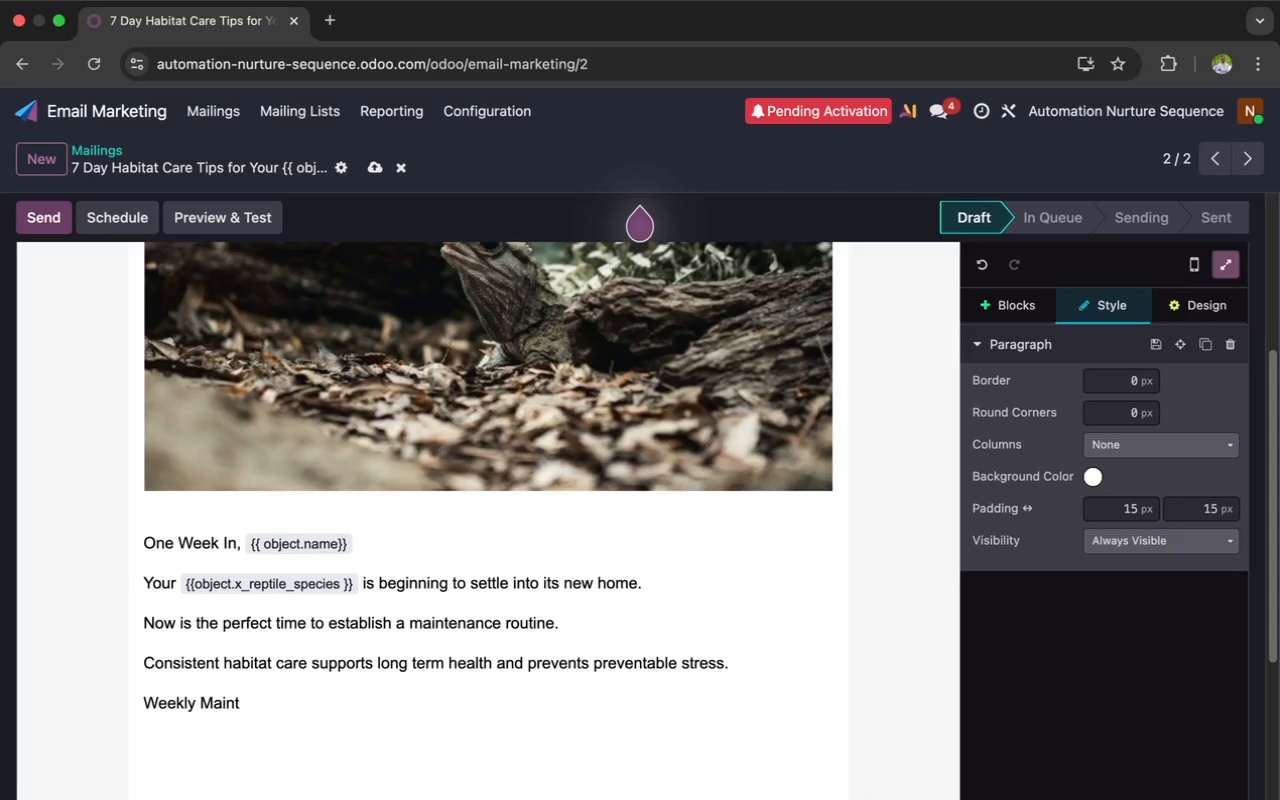 
type(enance Schedule)
 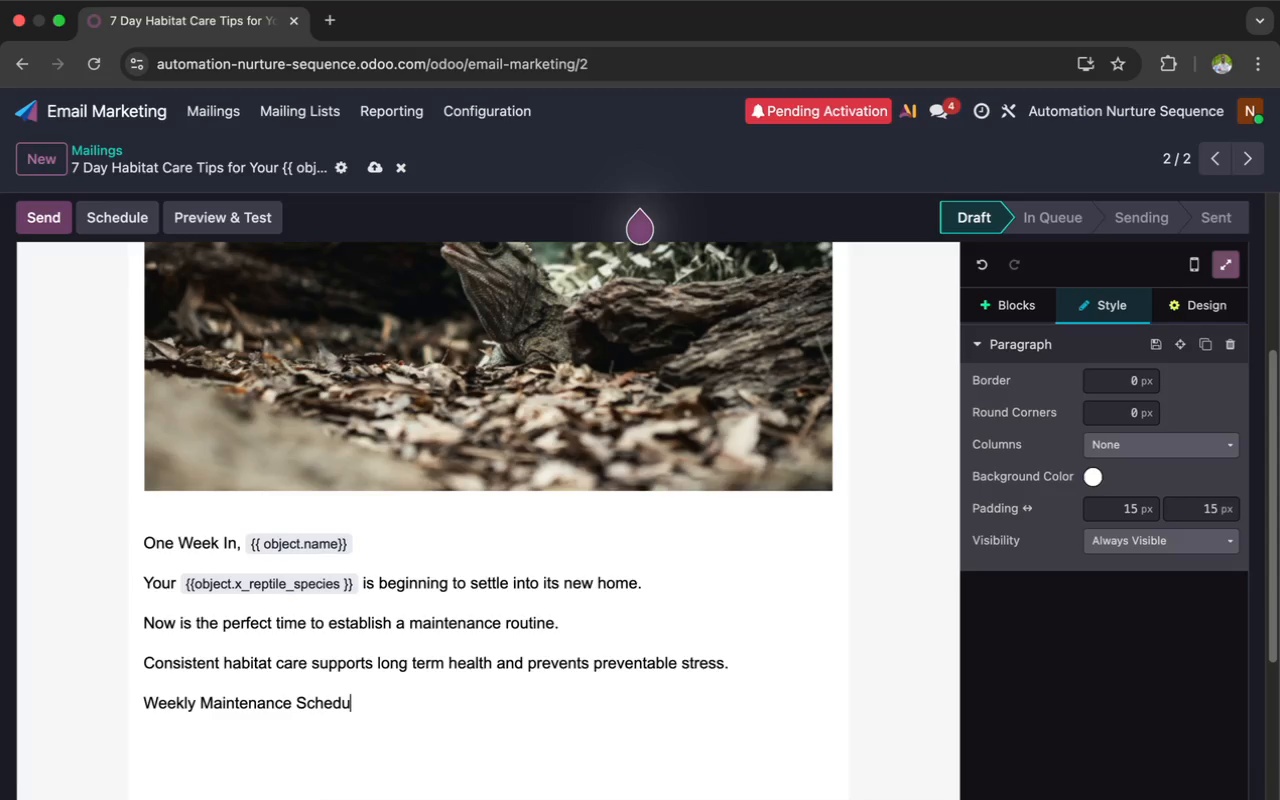 
wait(17.61)
 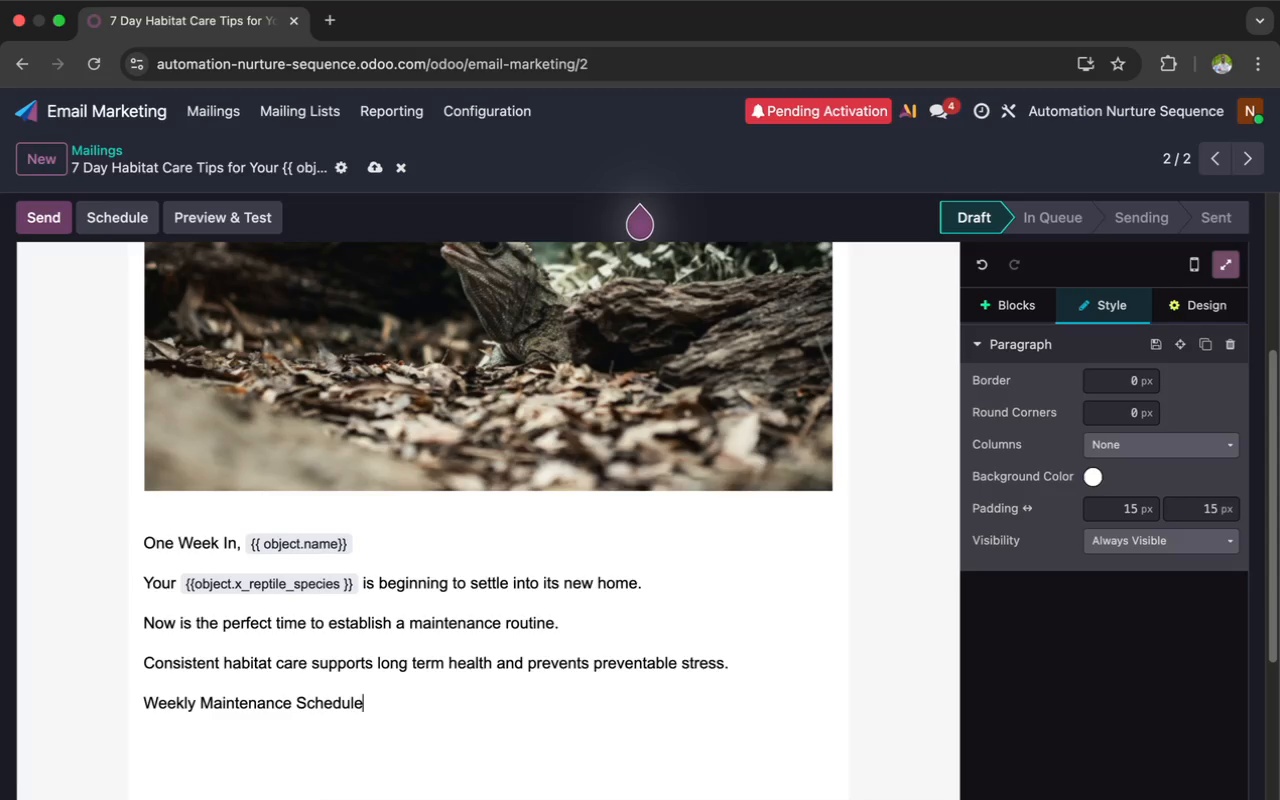 
key(Enter)
 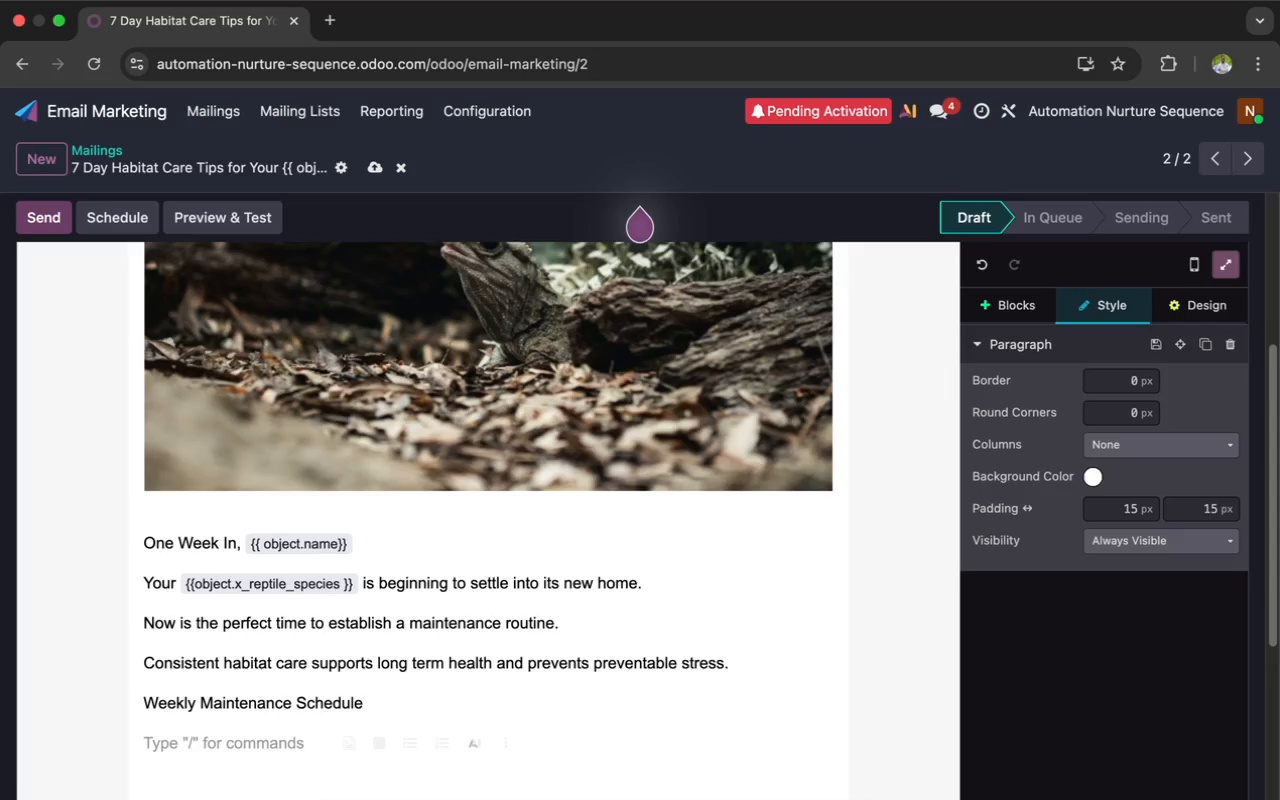 
type(Daily)
 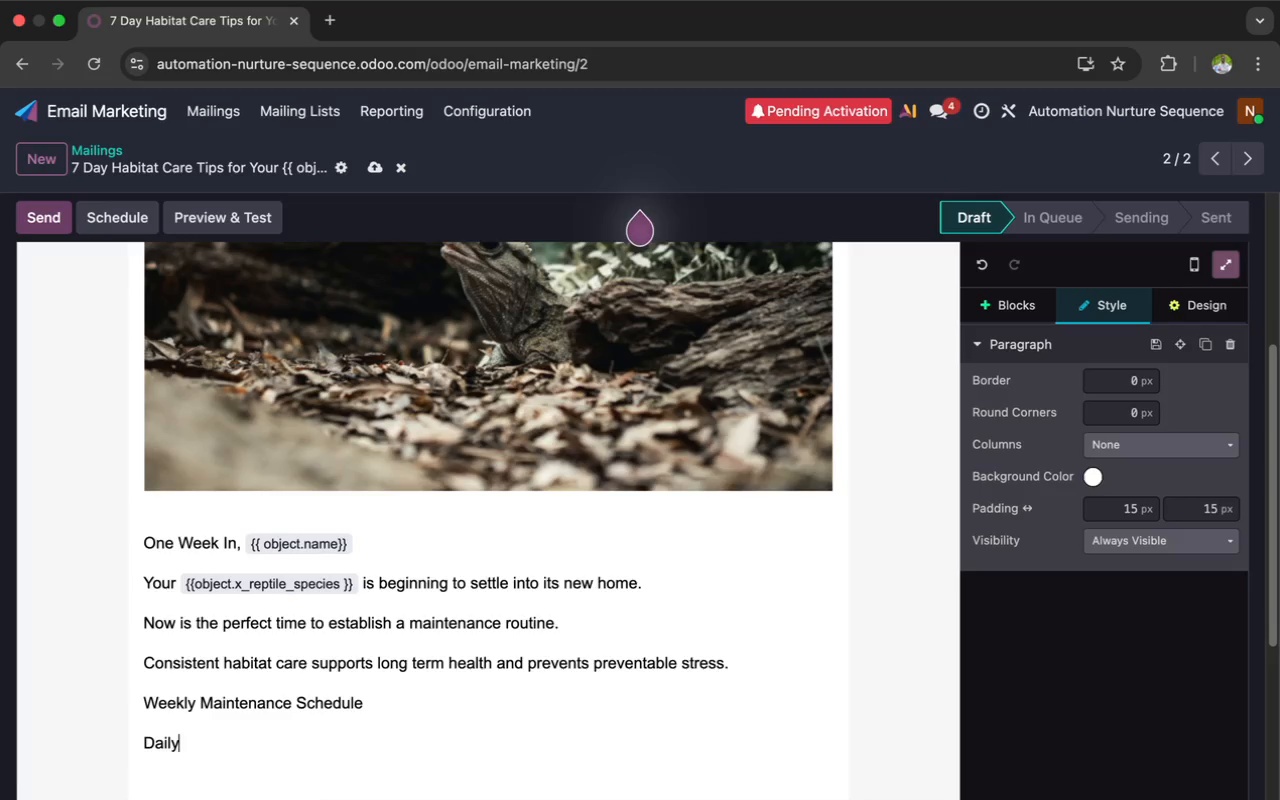 
key(Enter)
 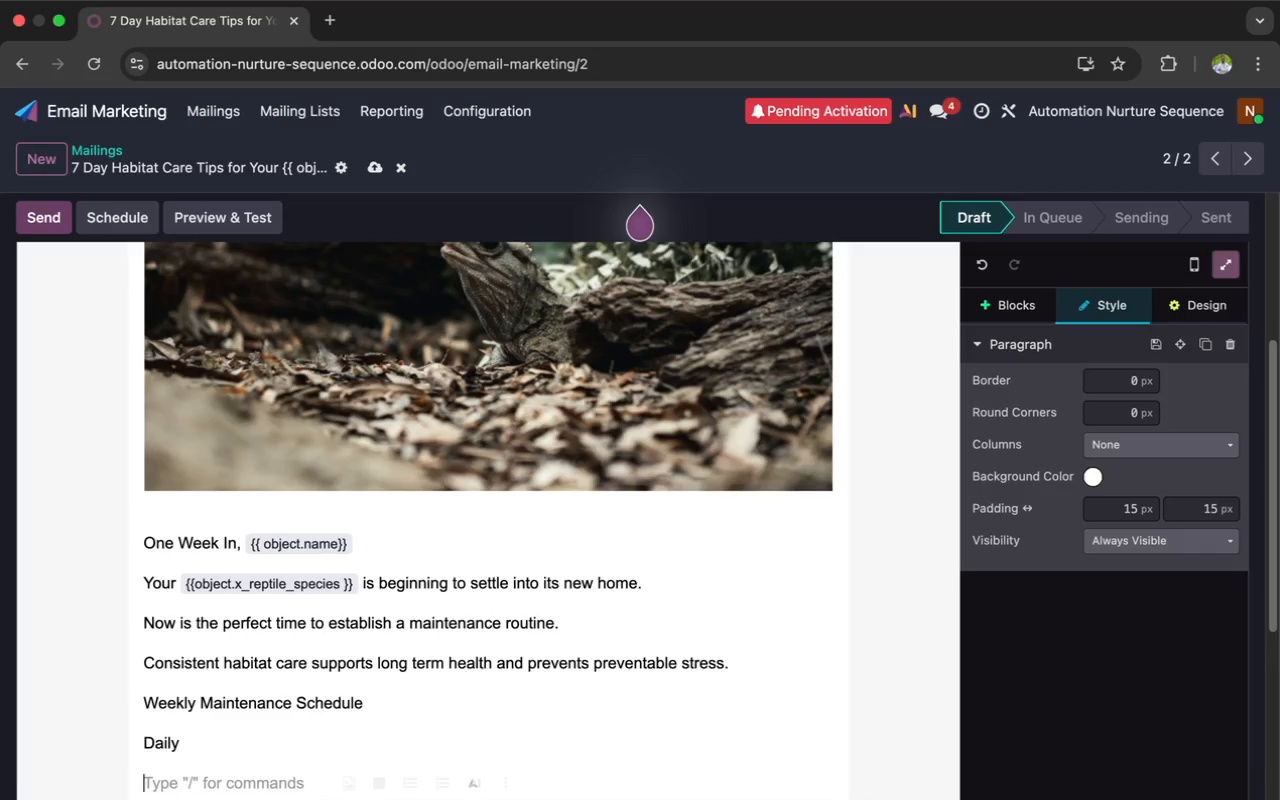 
key(Shift+M)
 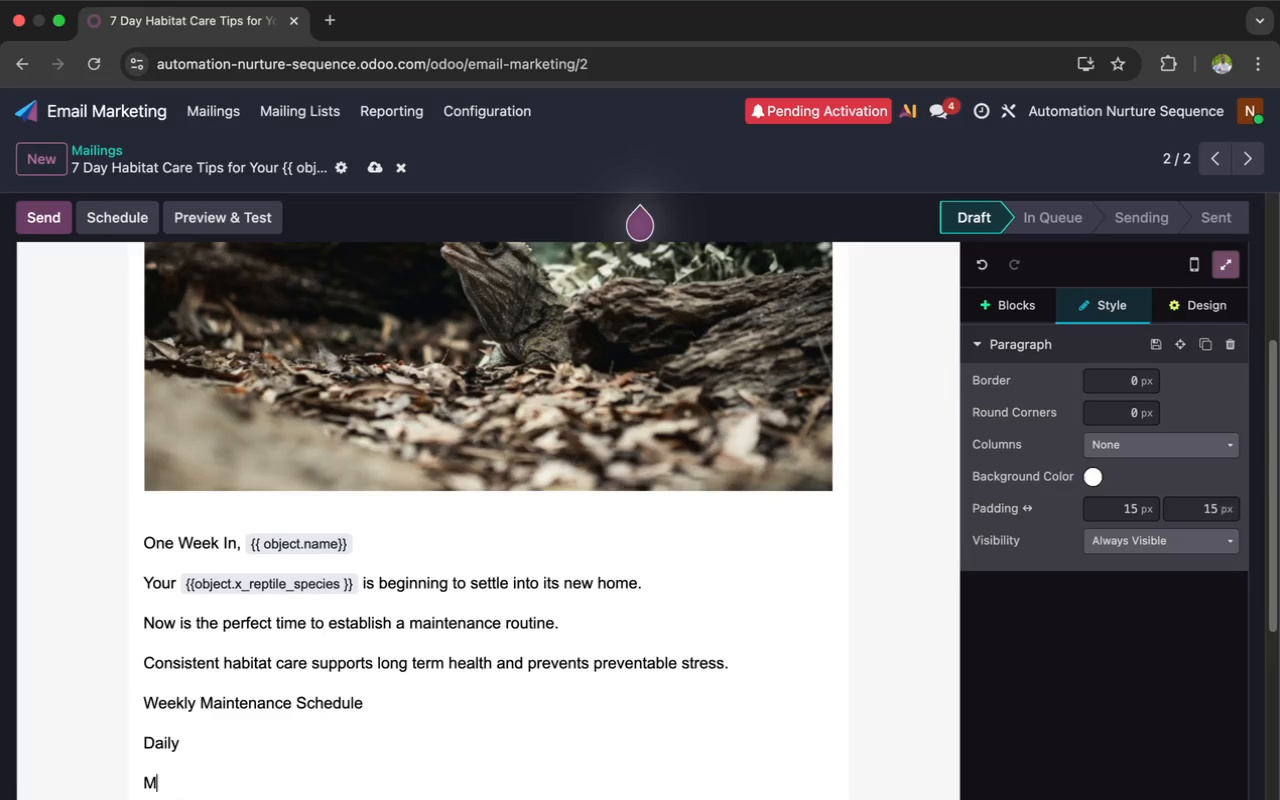 
wait(17.82)
 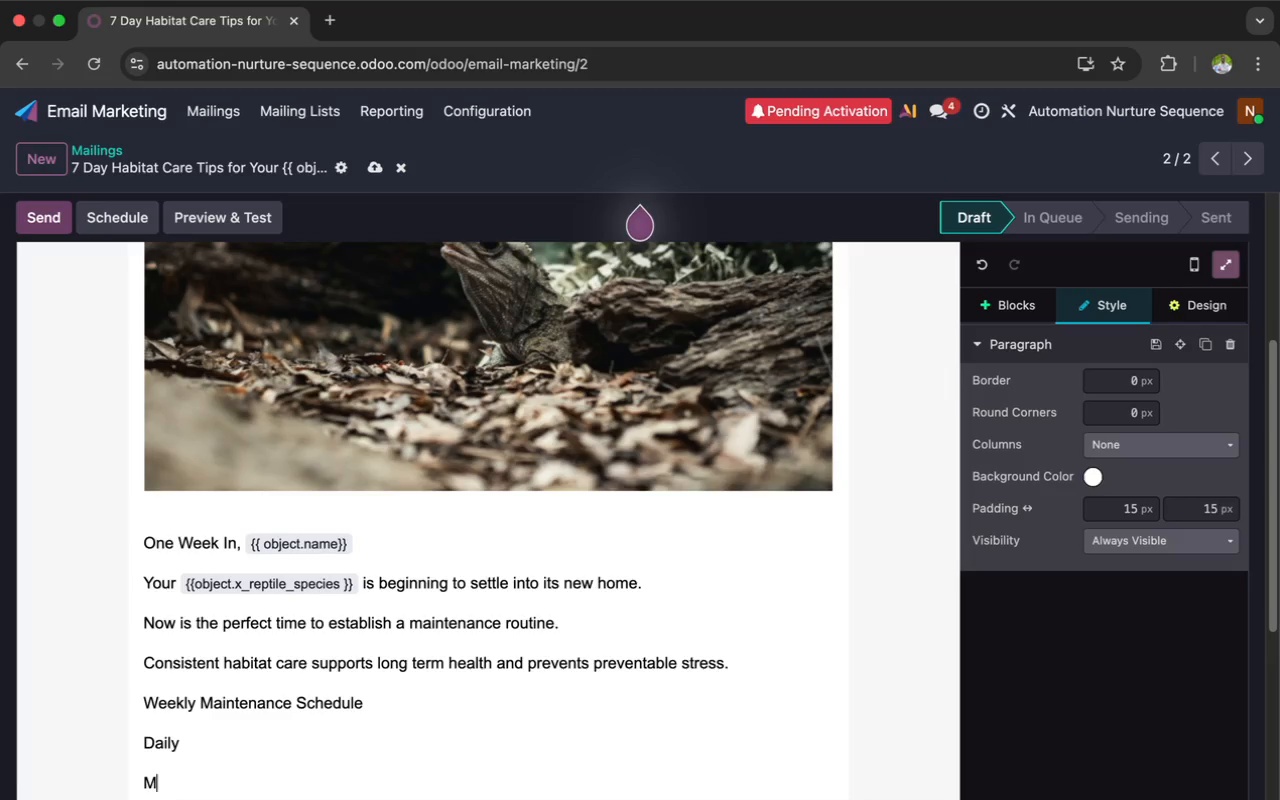 
type(on)
 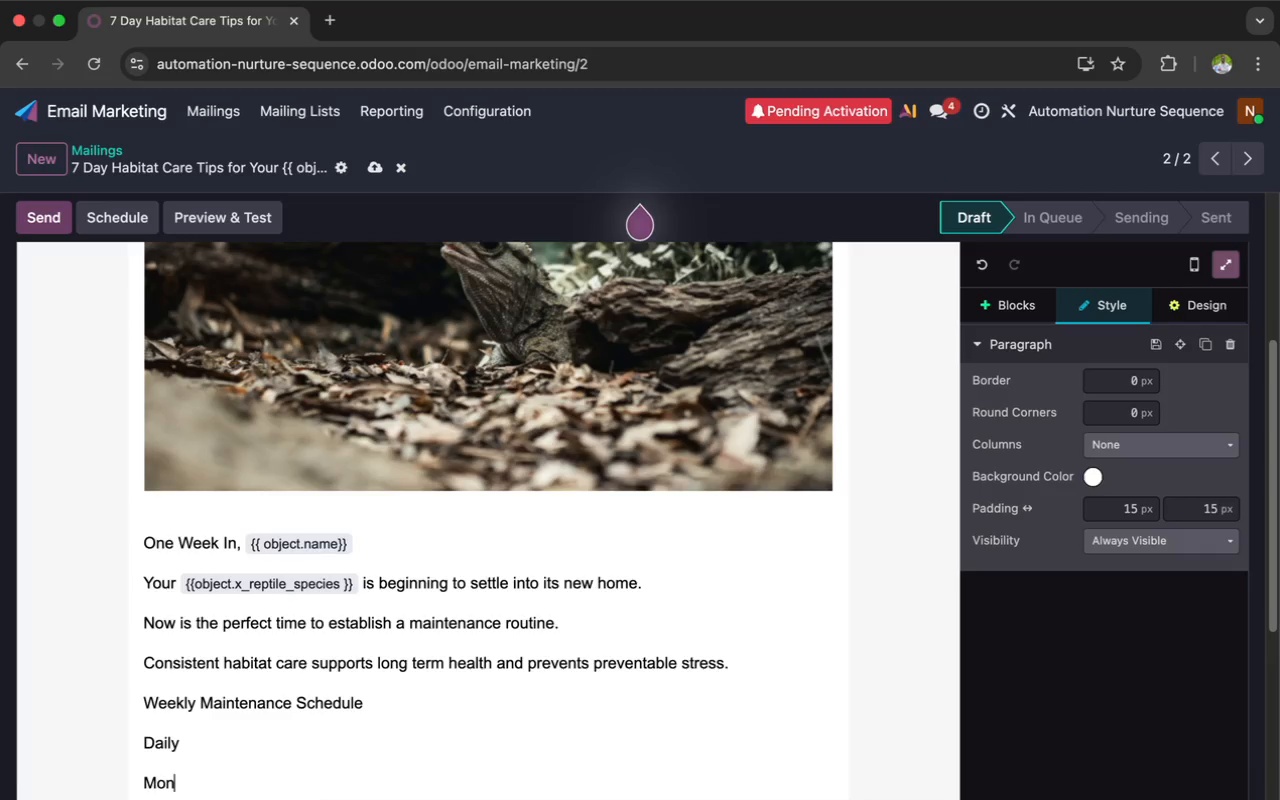 
wait(27.23)
 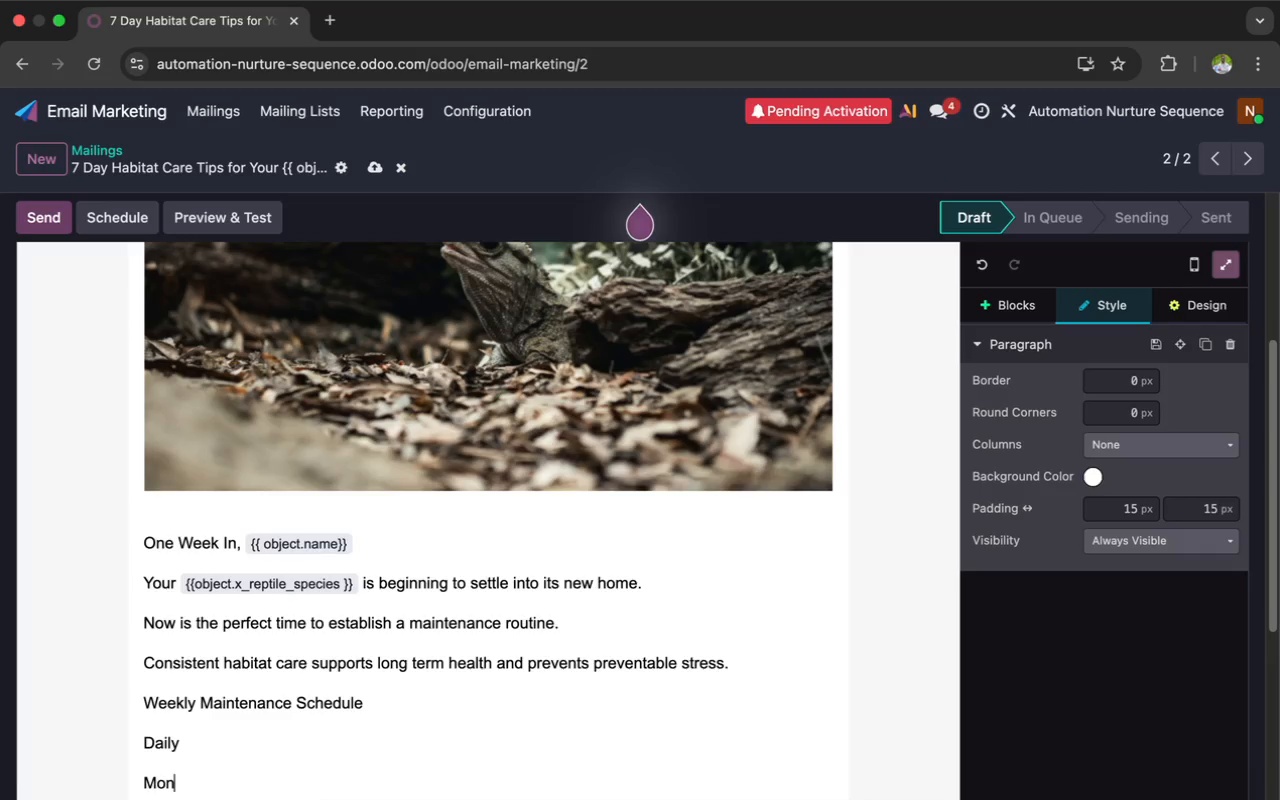 
type(itor:)
 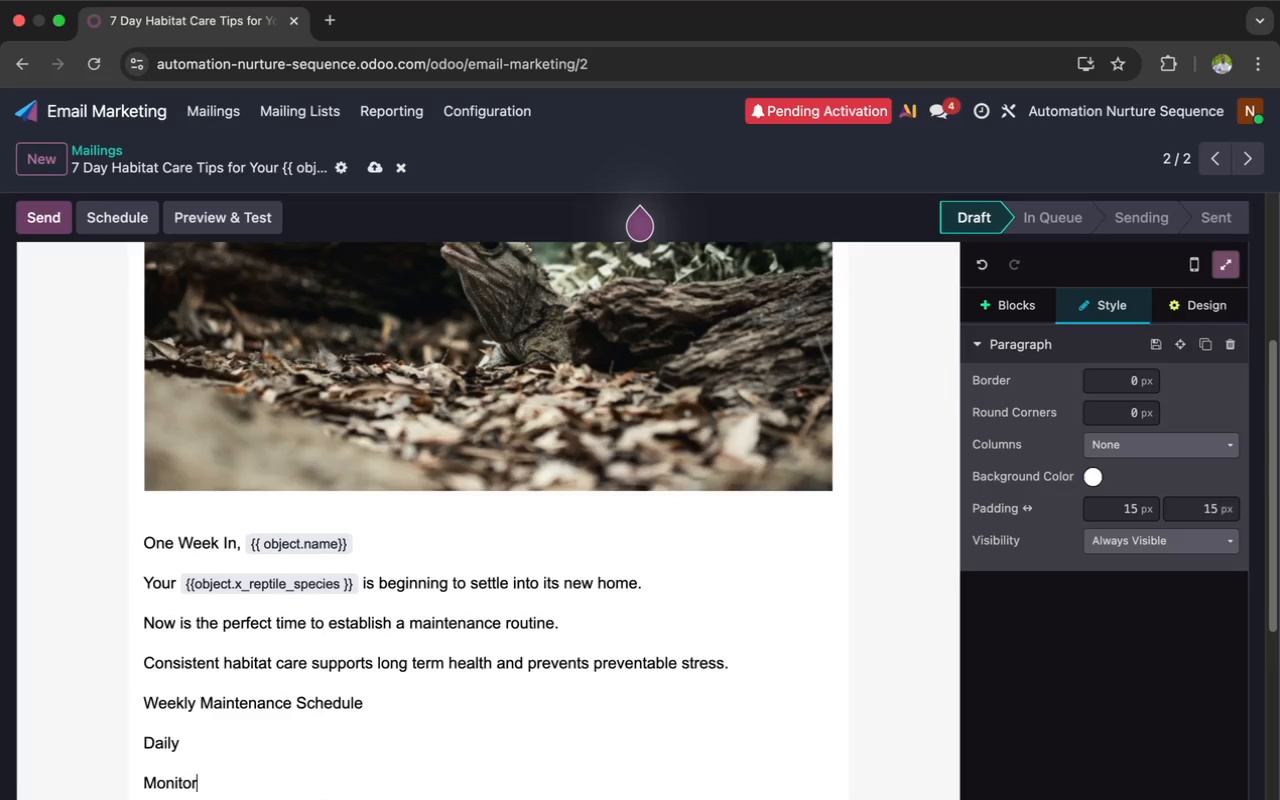 
key(Enter)
 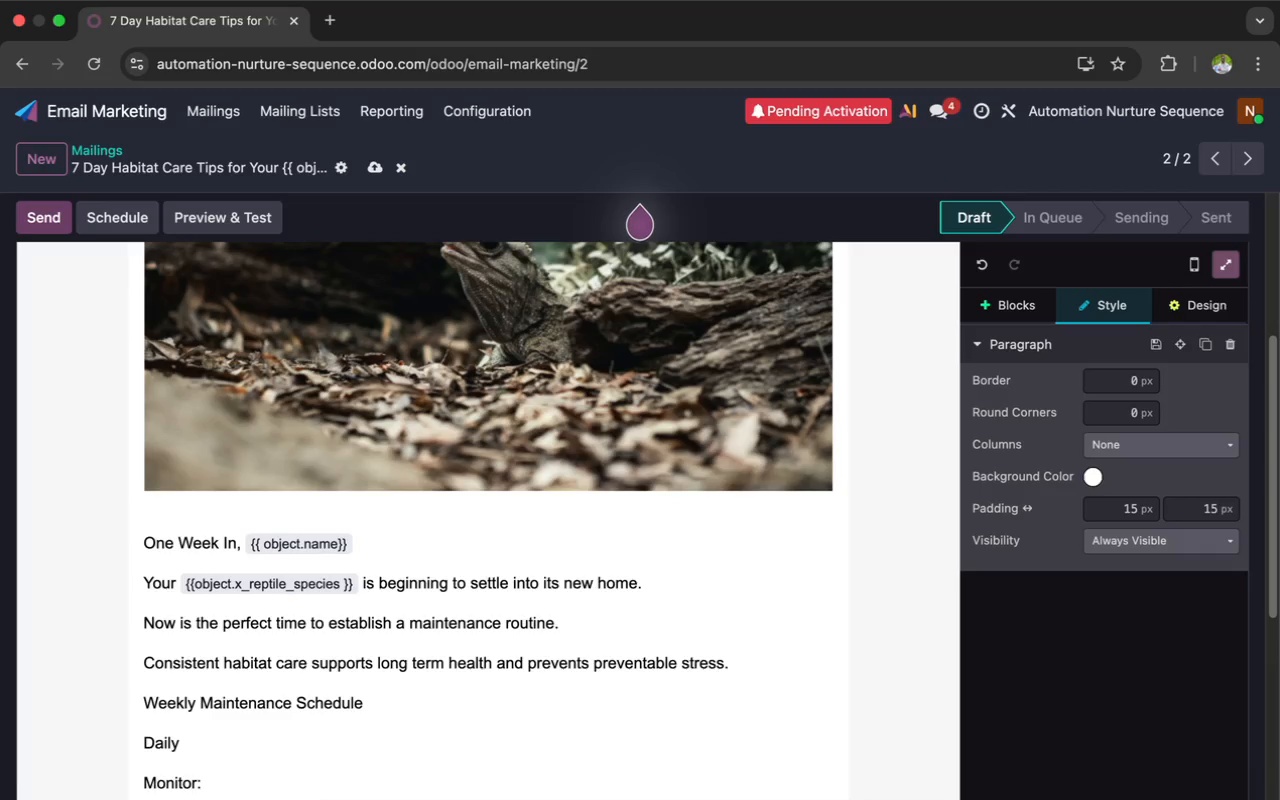 
type(Heat source out)
 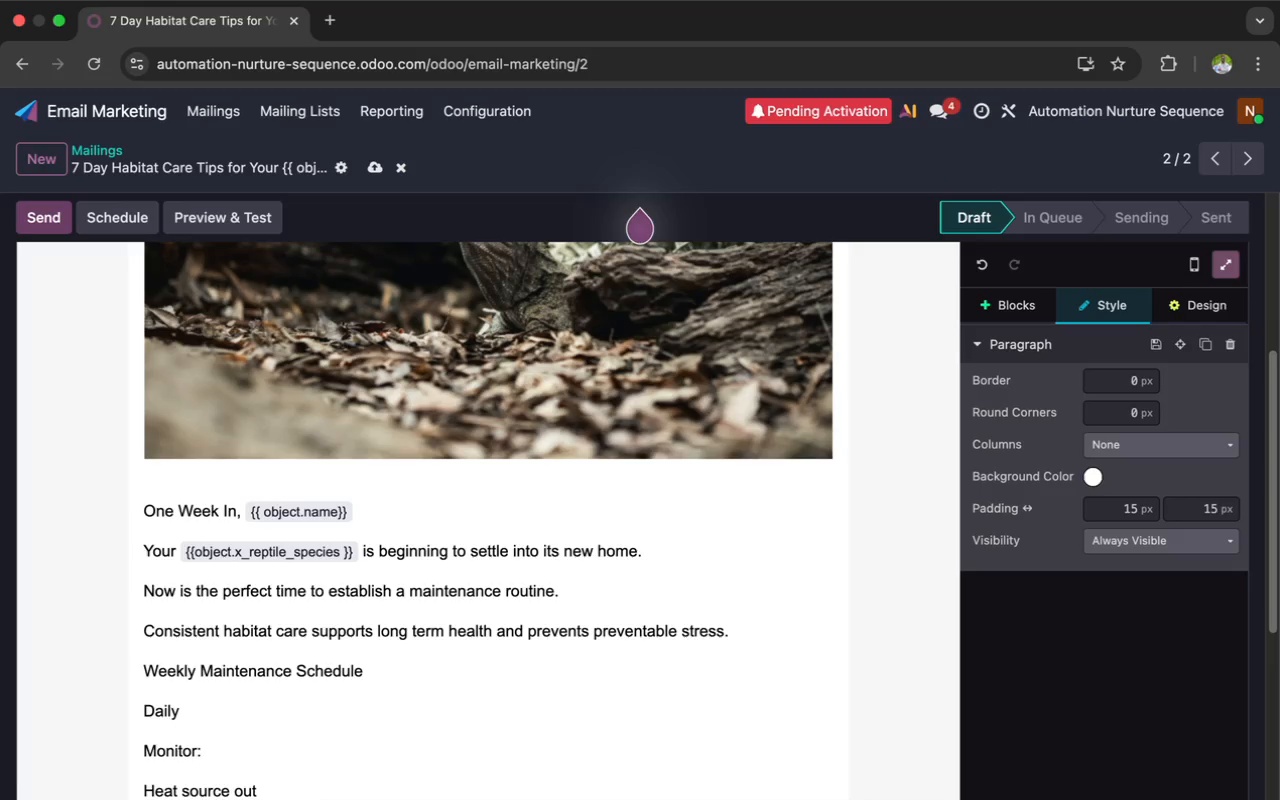 
type(put)
 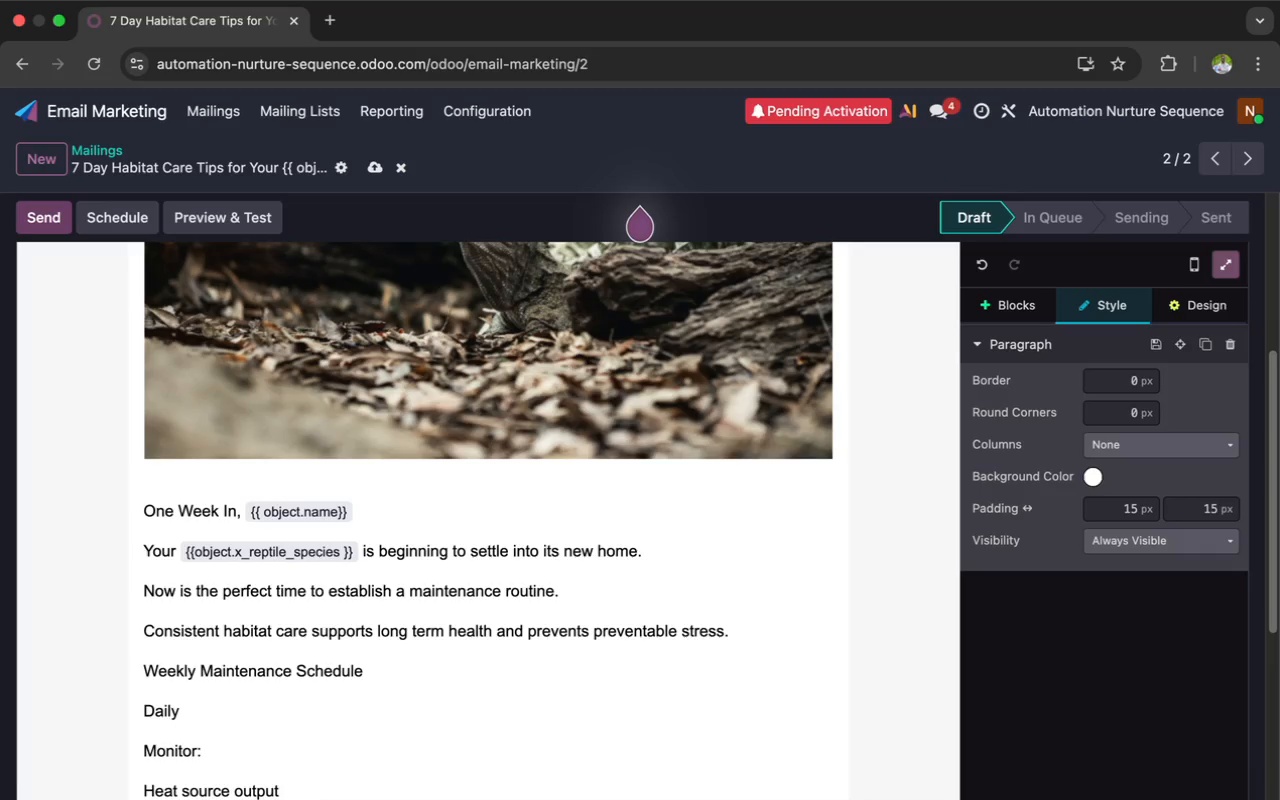 
key(Enter)
 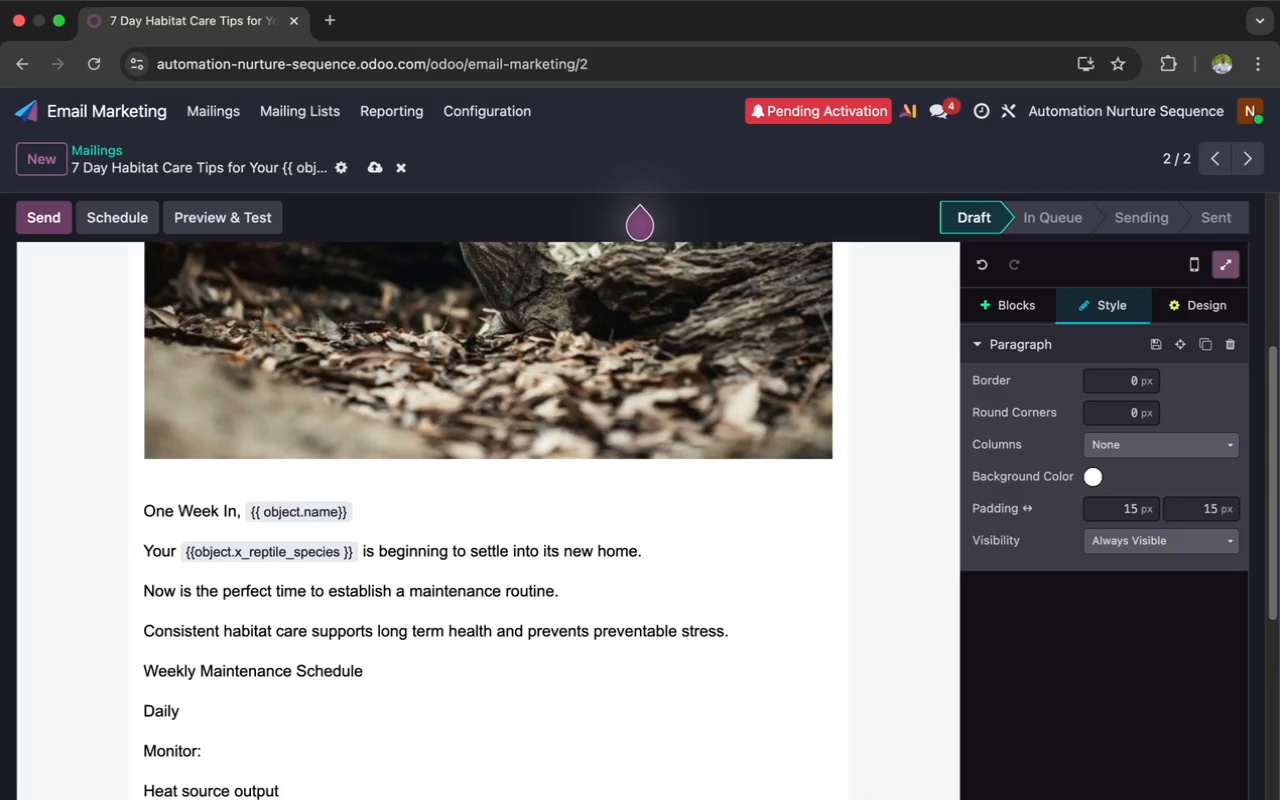 
type(Water)
 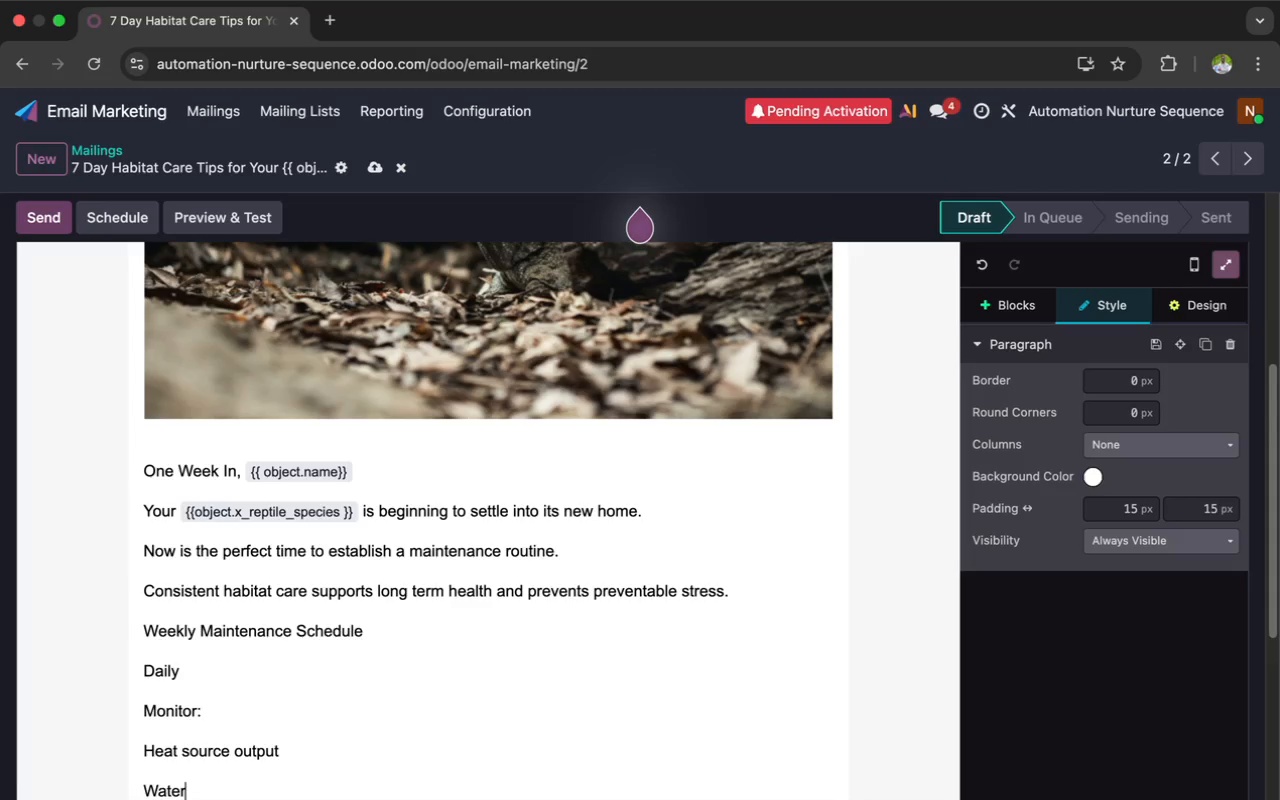 
wait(5.2)
 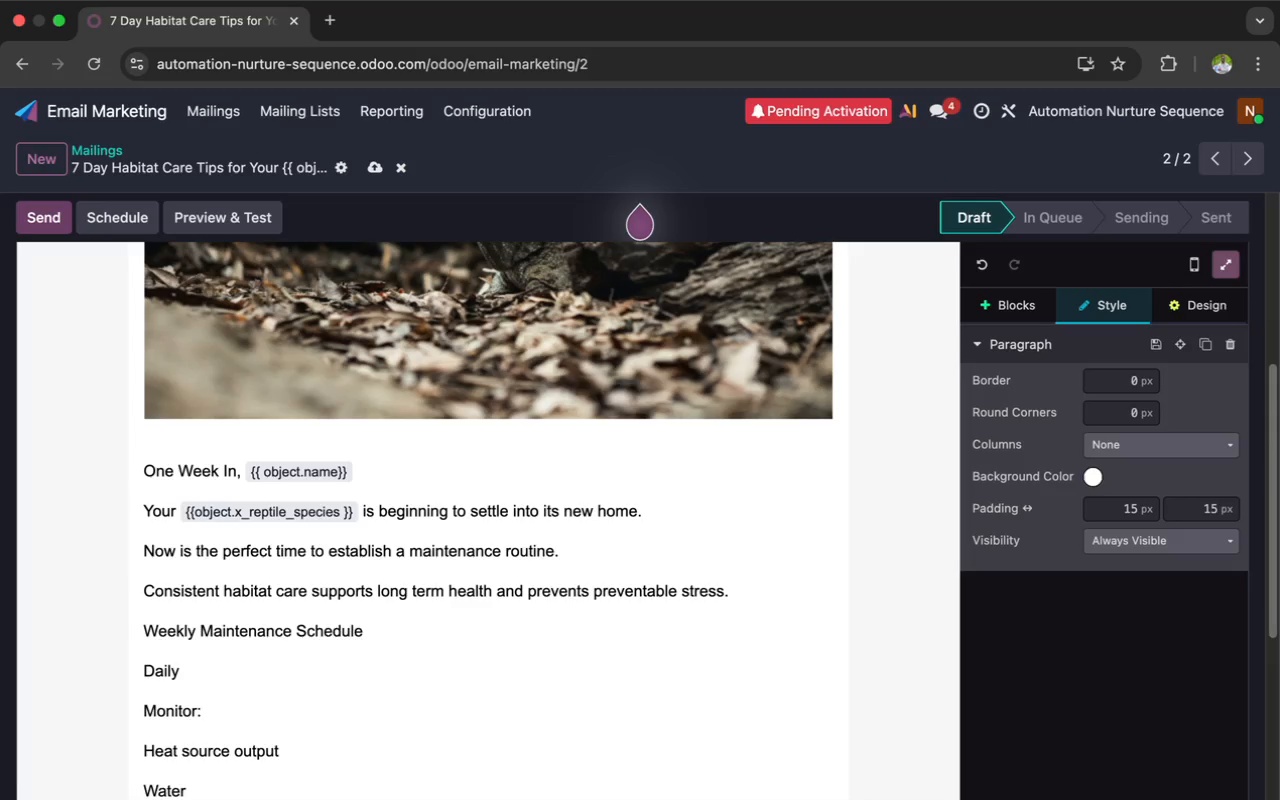 
type( cleanliness)
 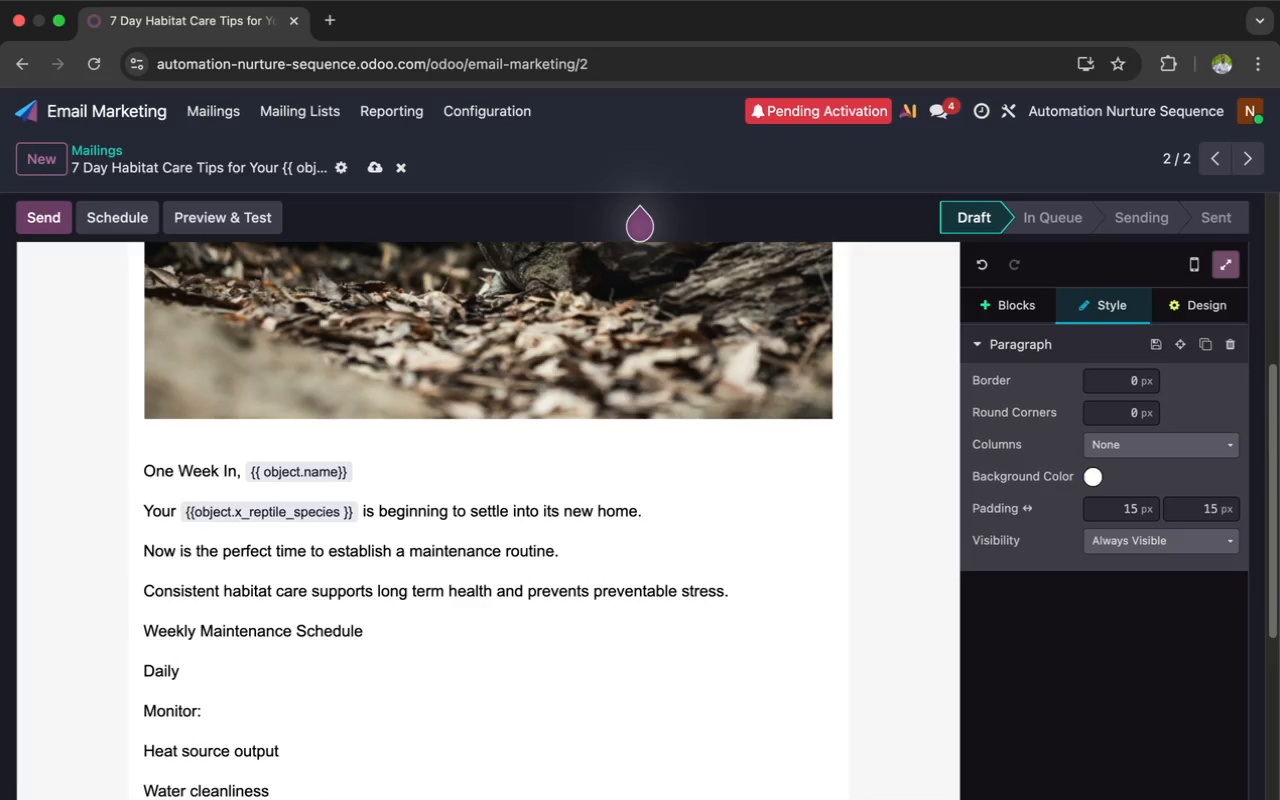 
key(Enter)
 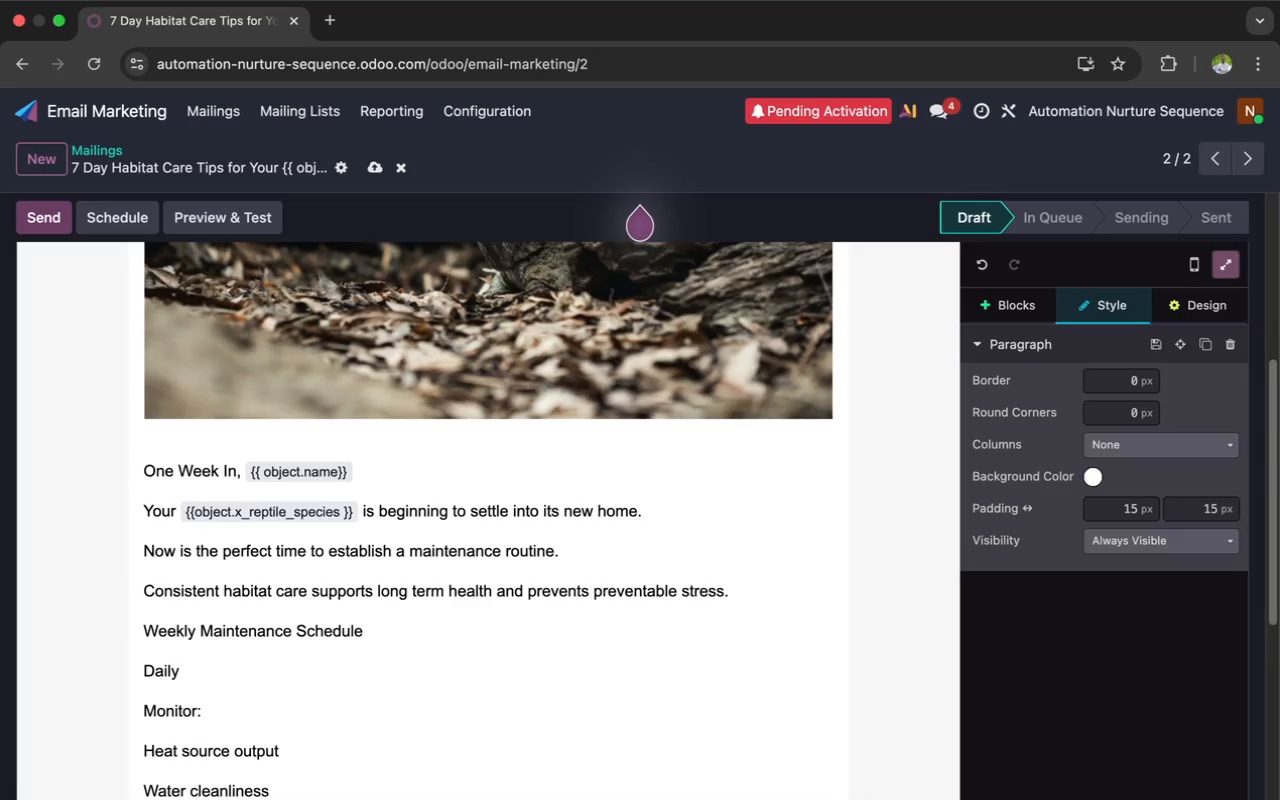 
wait(15.9)
 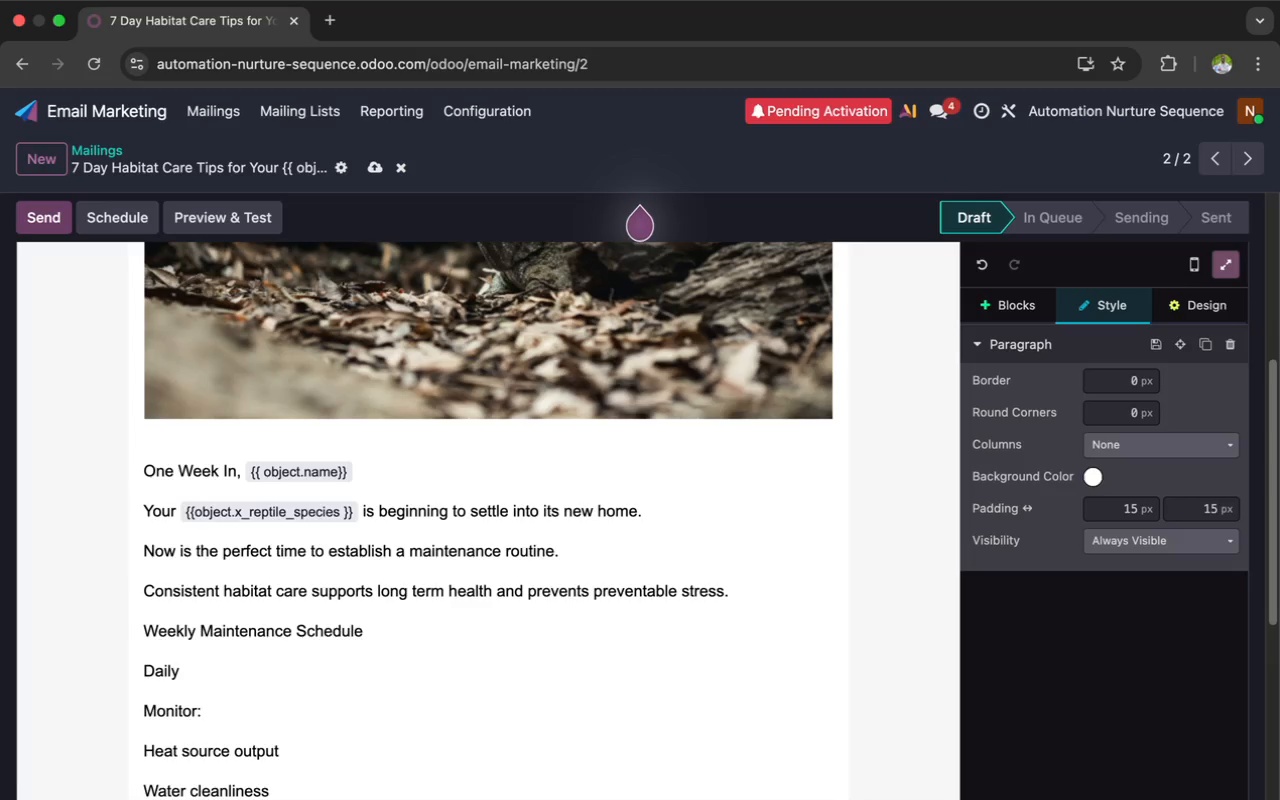 
scroll: coordinate [137, 545], scroll_direction: down, amount: 10.0
 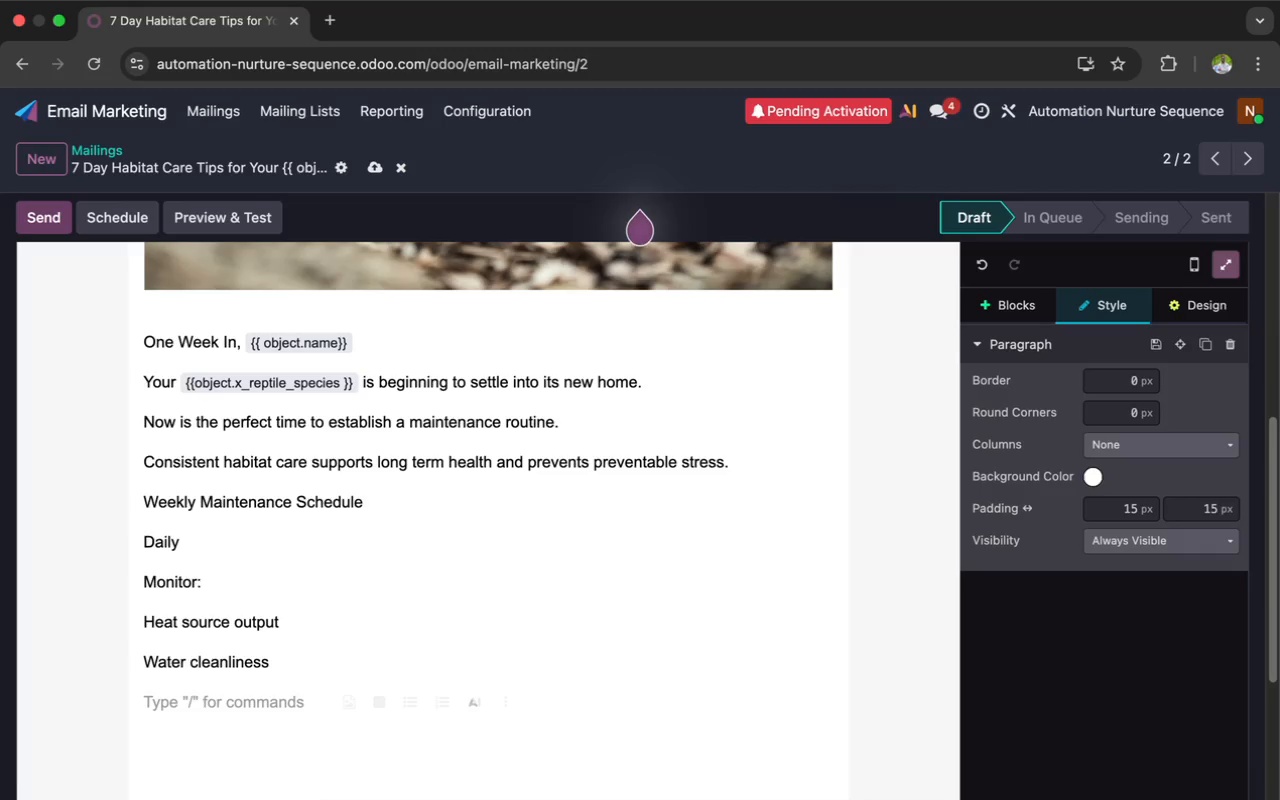 
type(Humid)
 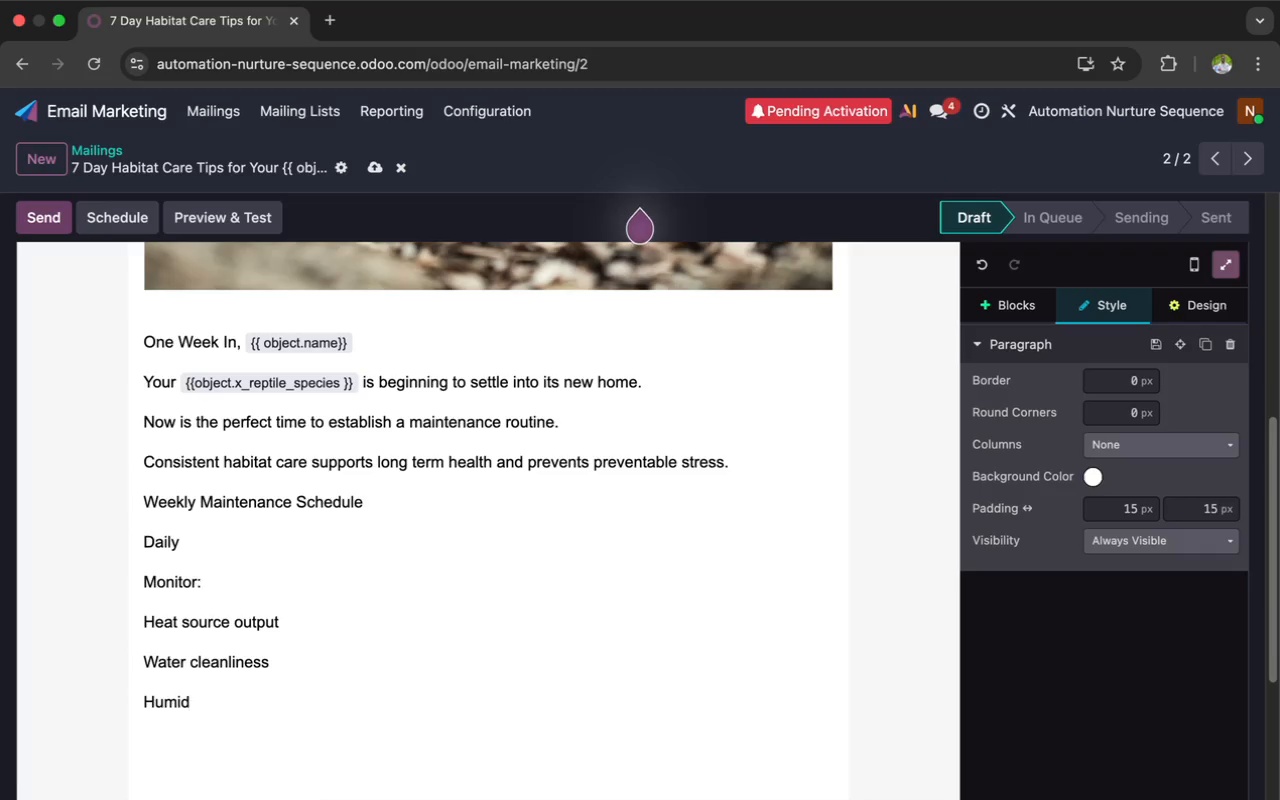 
wait(6.99)
 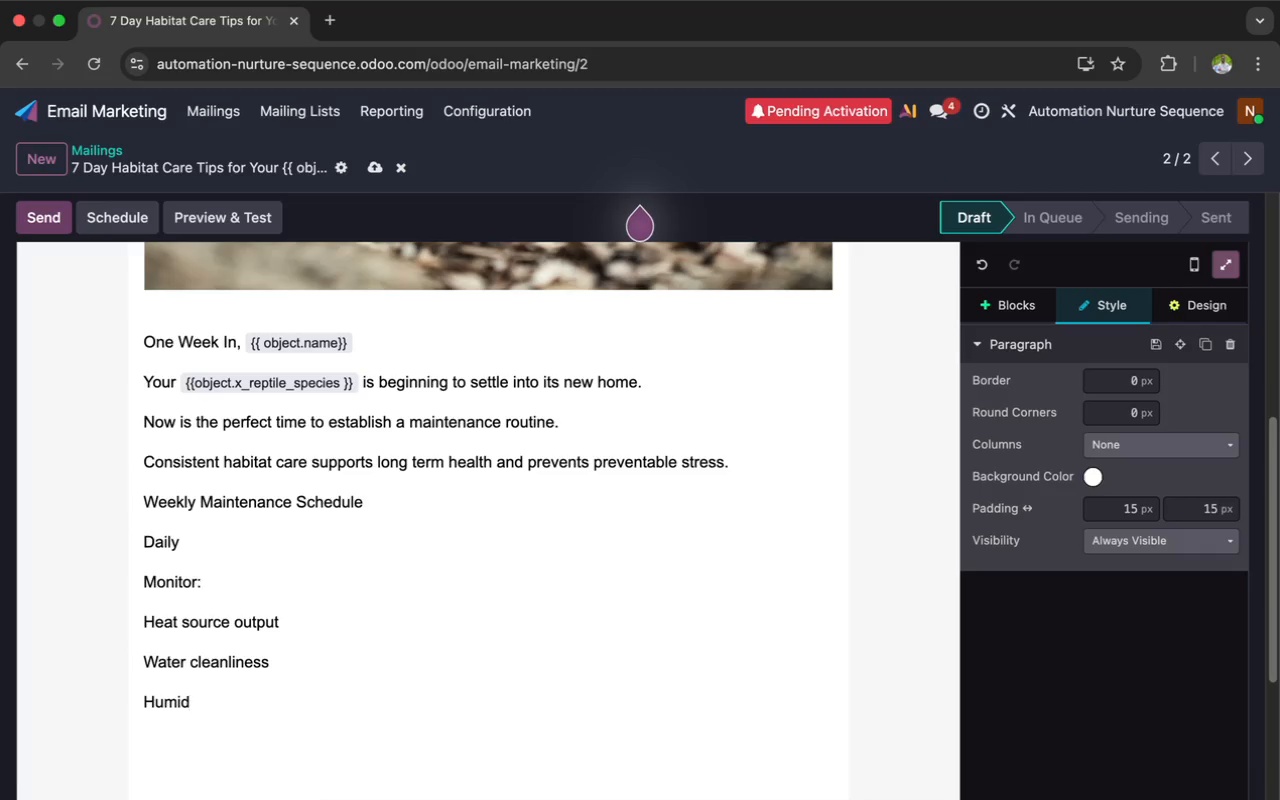 
type(ity baalance)
 